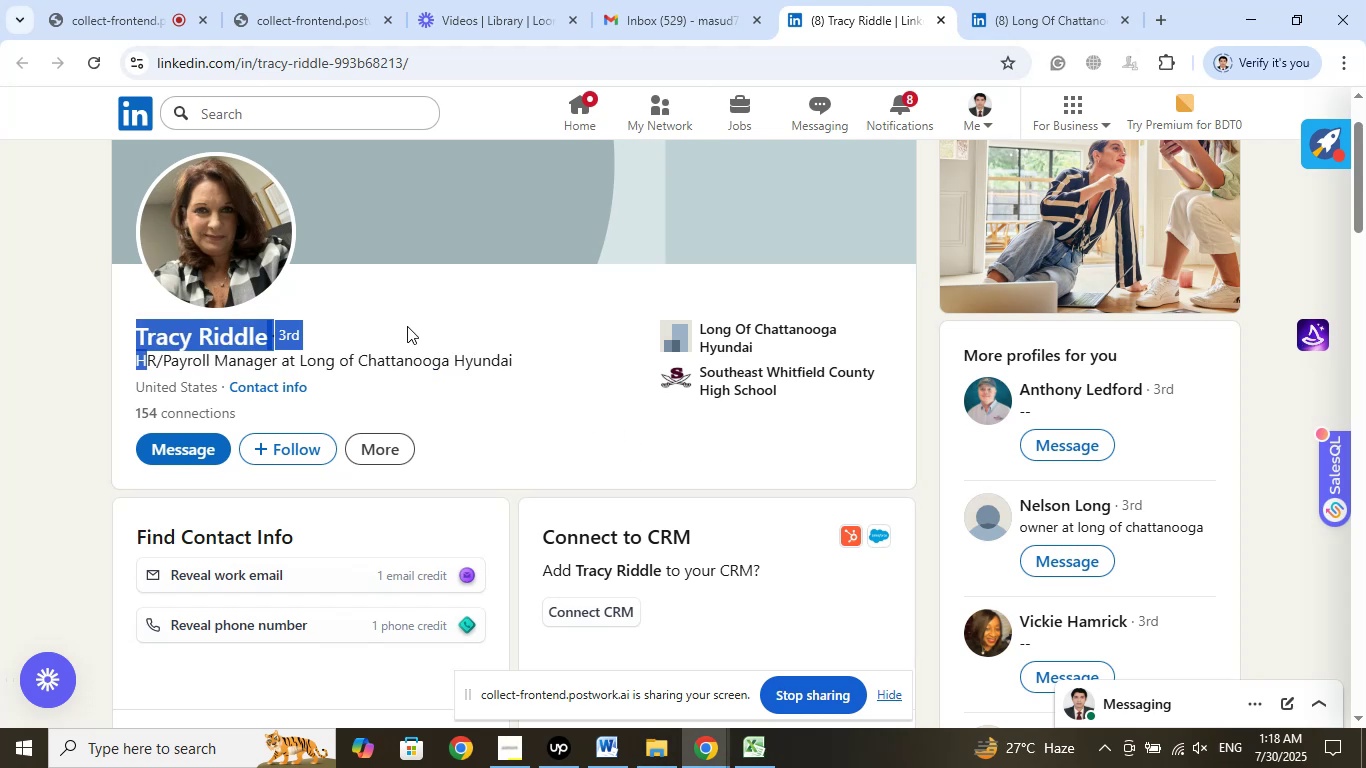 
left_click([412, 323])
 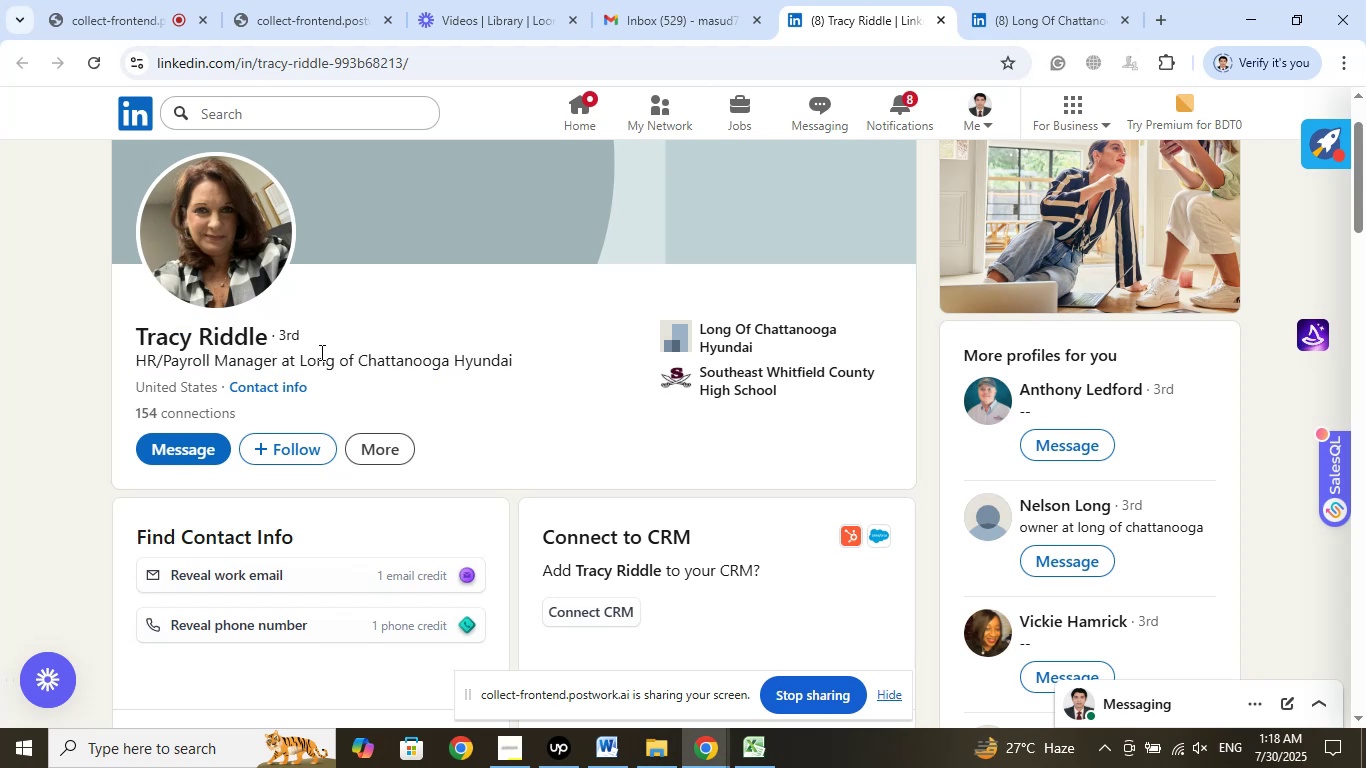 
left_click_drag(start_coordinate=[314, 352], to_coordinate=[414, 360])
 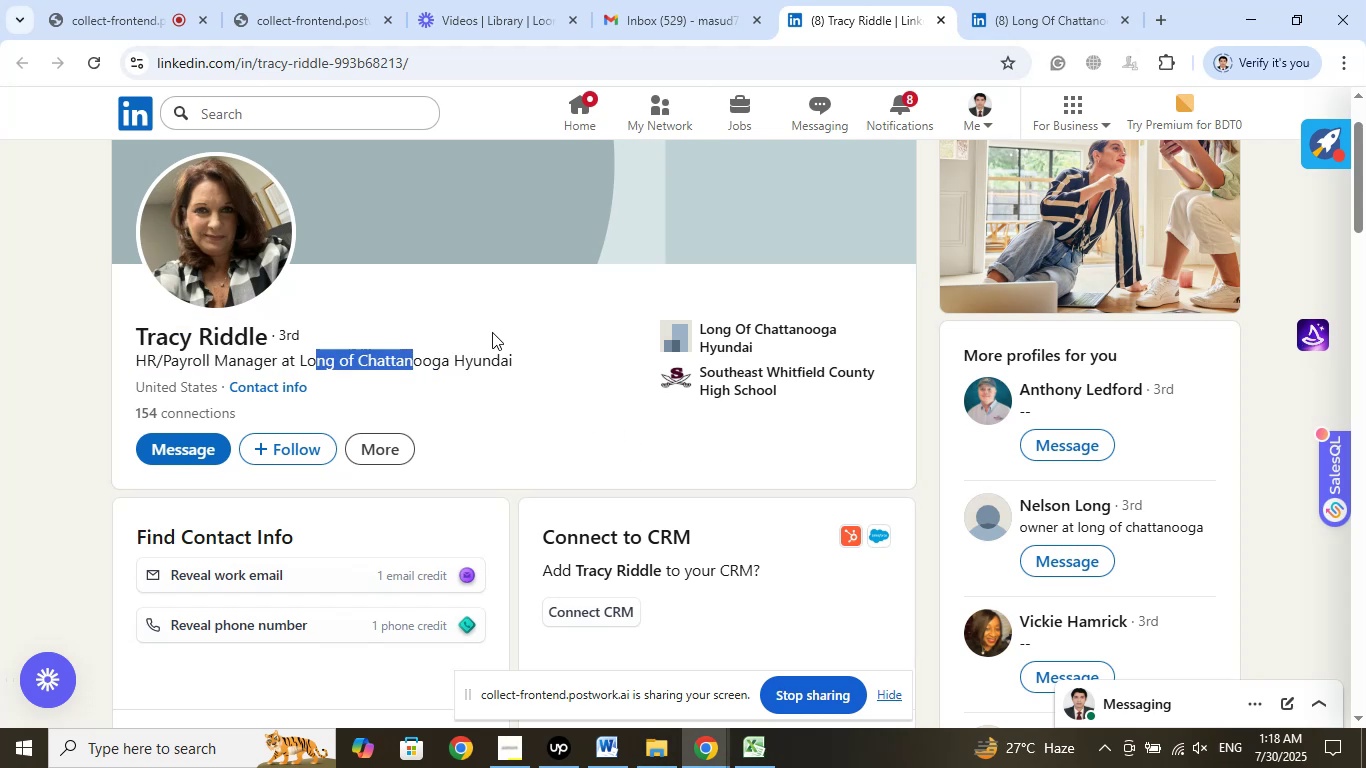 
left_click([492, 332])
 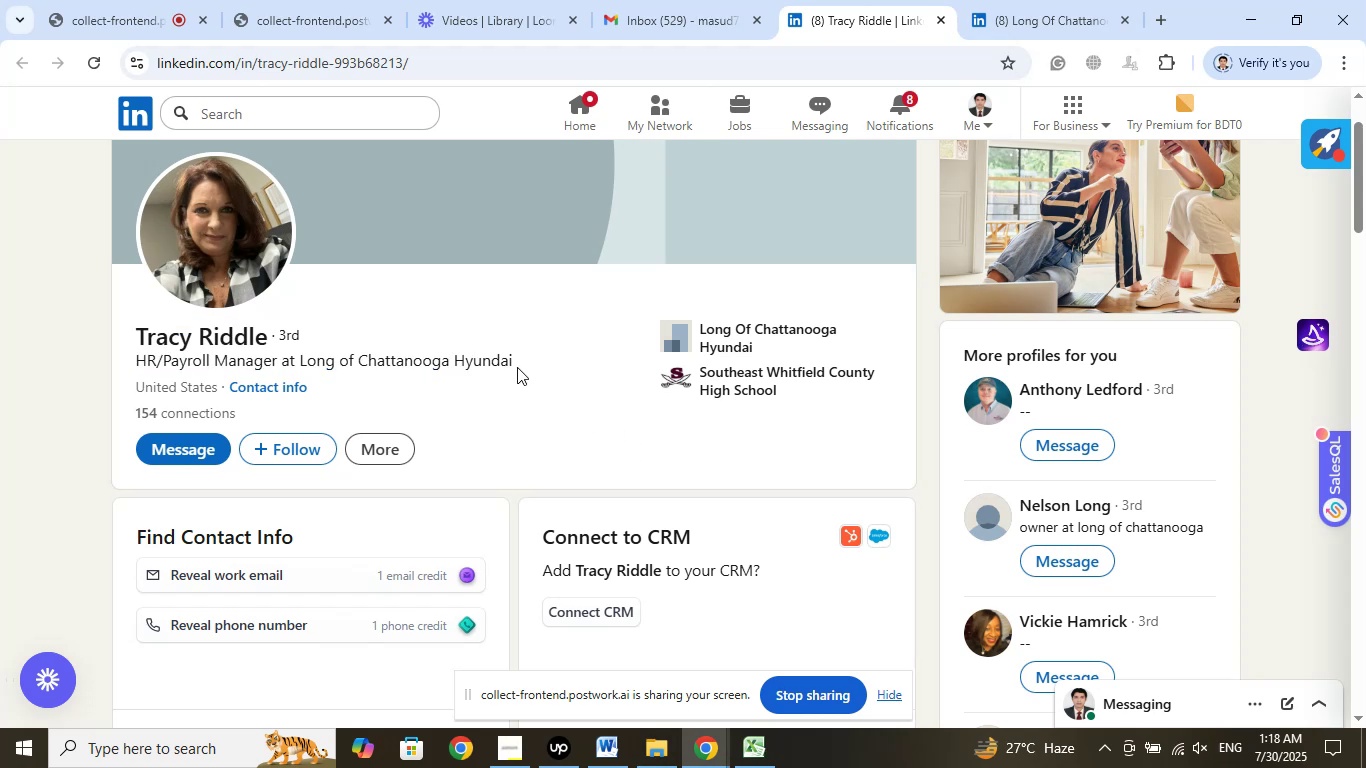 
left_click_drag(start_coordinate=[520, 364], to_coordinate=[460, 364])
 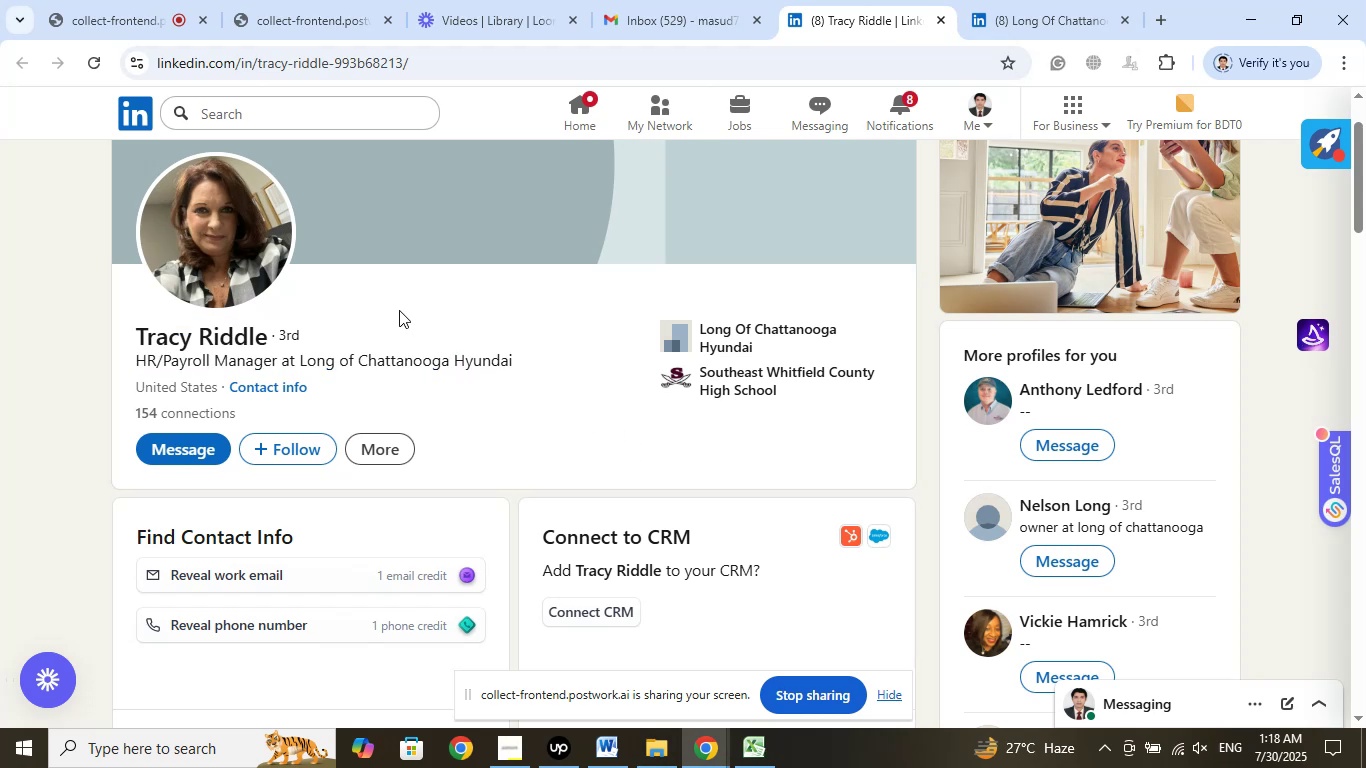 
left_click([399, 310])
 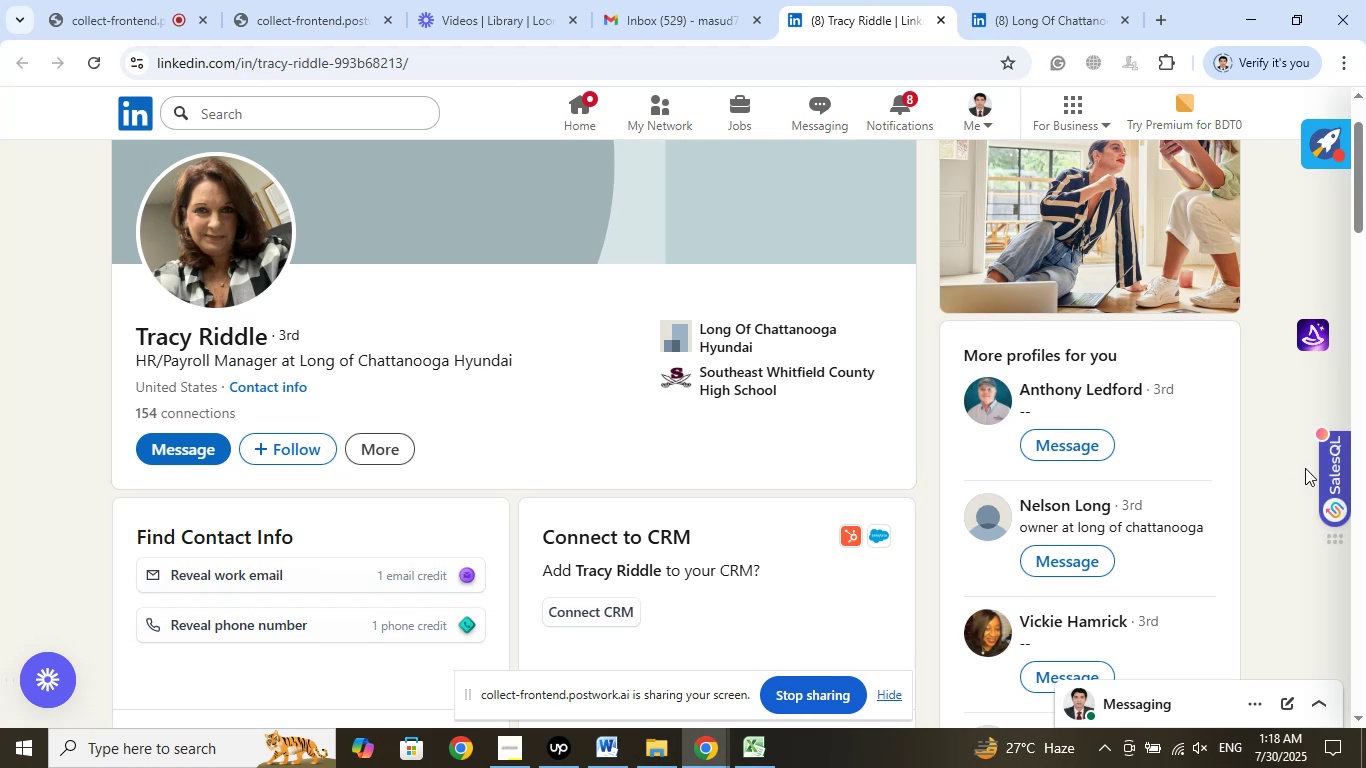 
scroll: coordinate [1186, 445], scroll_direction: down, amount: 2.0
 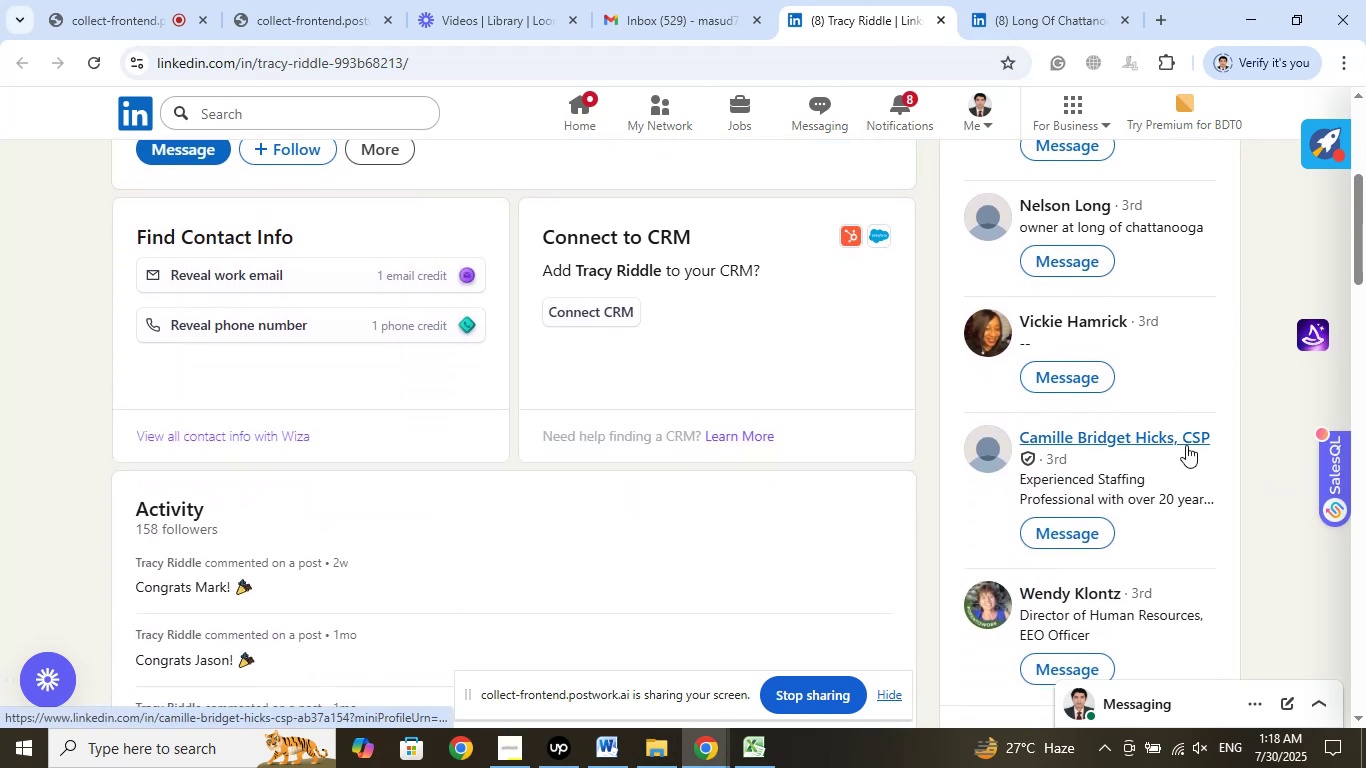 
scroll: coordinate [1186, 445], scroll_direction: up, amount: 4.0
 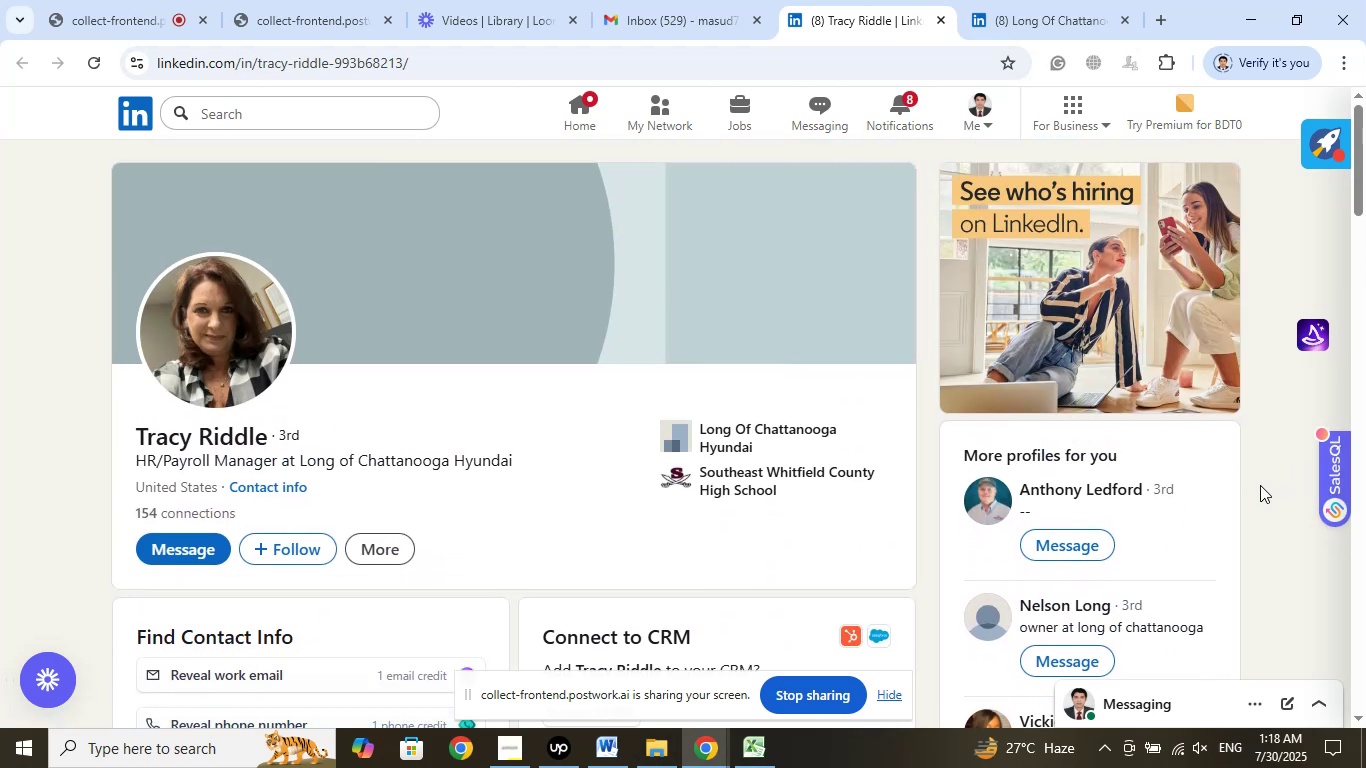 
scroll: coordinate [1222, 439], scroll_direction: down, amount: 6.0
 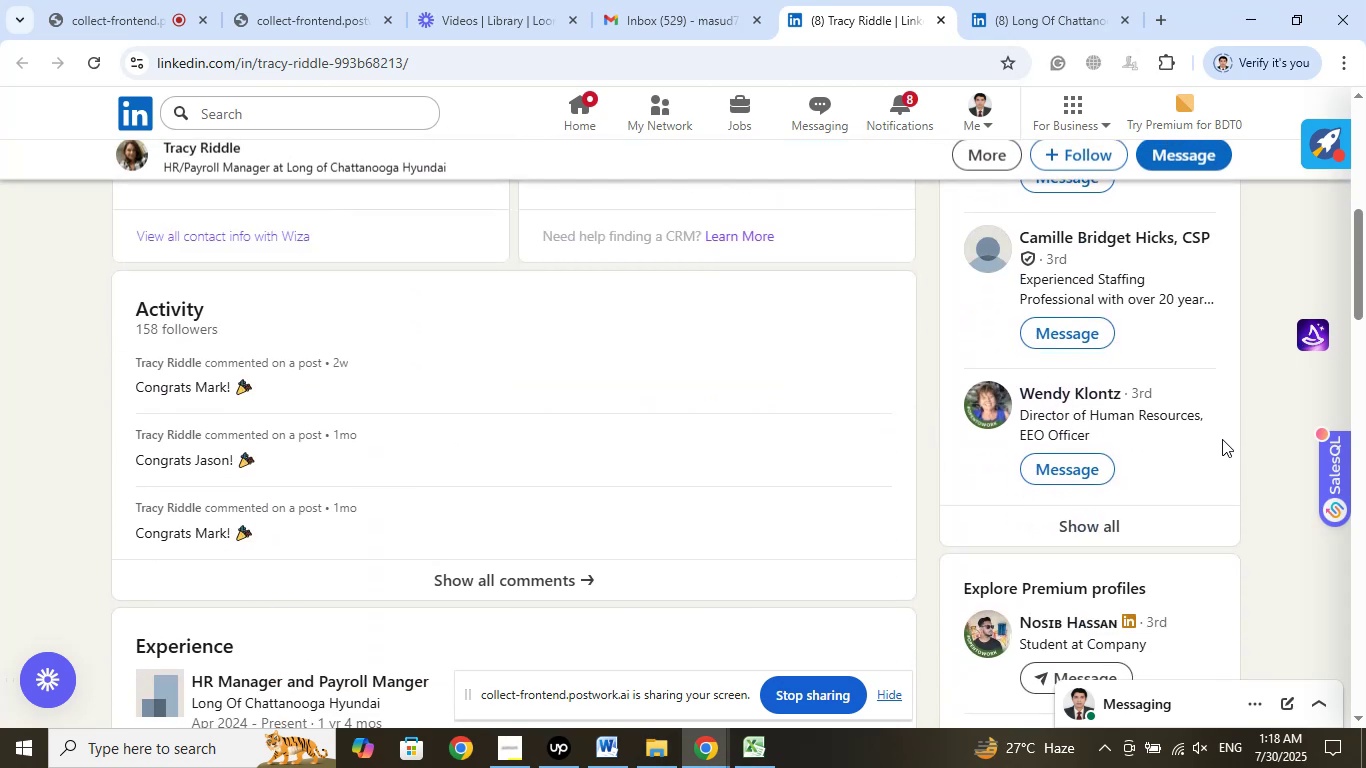 
scroll: coordinate [1223, 436], scroll_direction: up, amount: 14.0
 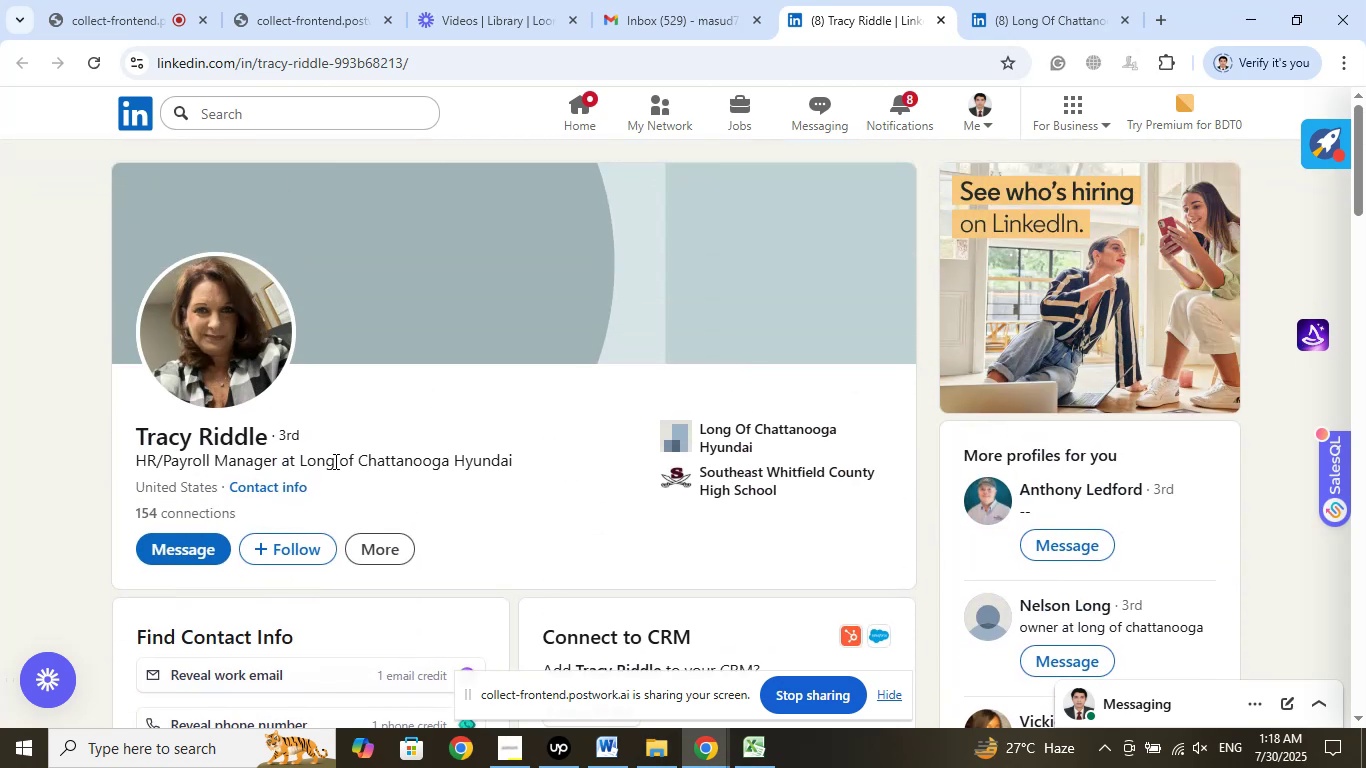 
left_click_drag(start_coordinate=[298, 463], to_coordinate=[445, 463])
 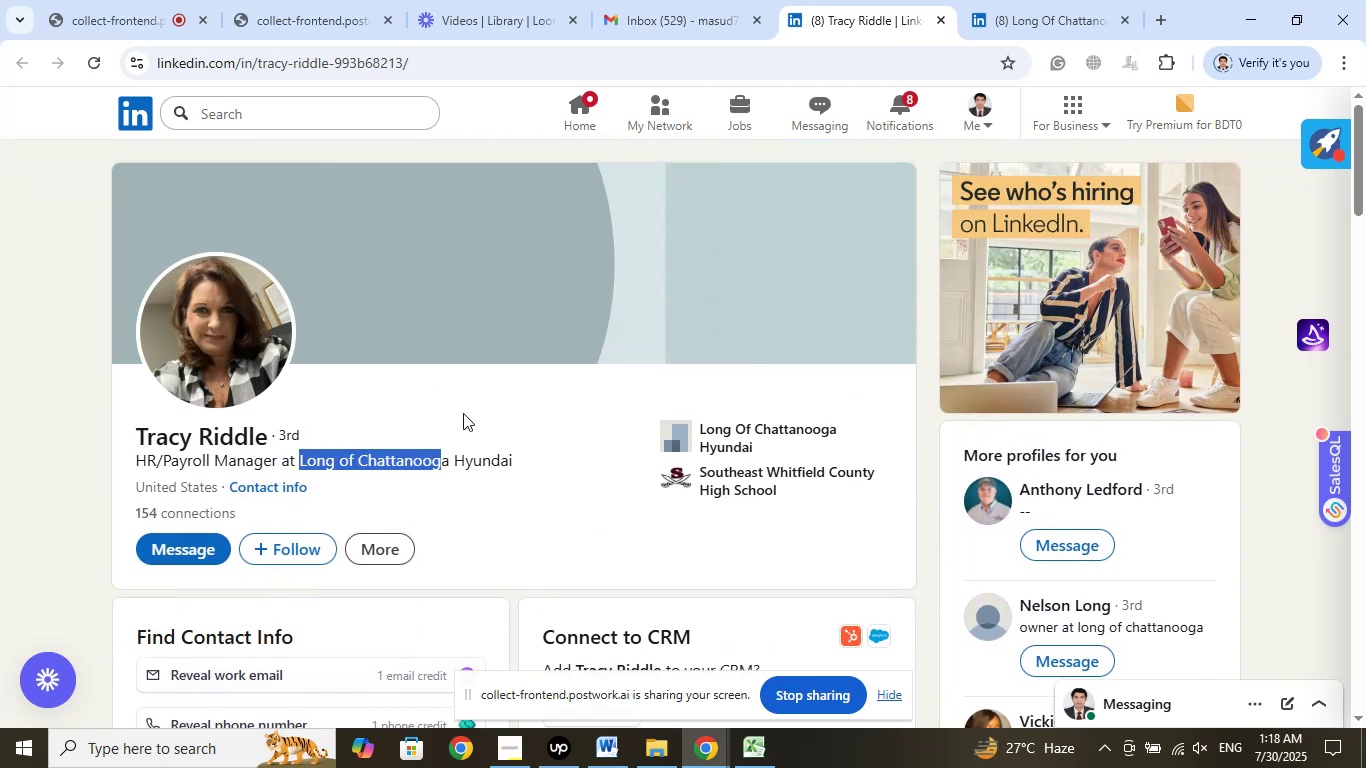 
left_click([463, 413])
 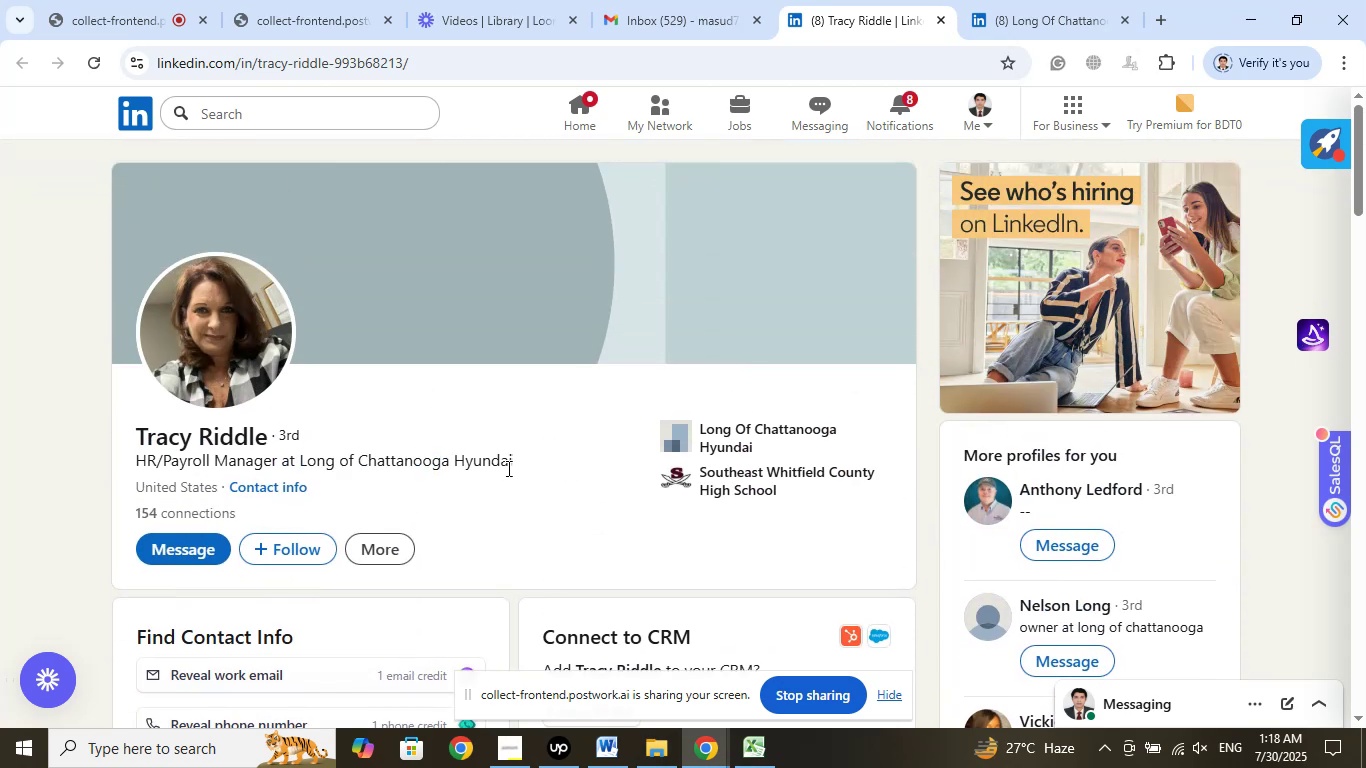 
left_click_drag(start_coordinate=[511, 467], to_coordinate=[459, 466])
 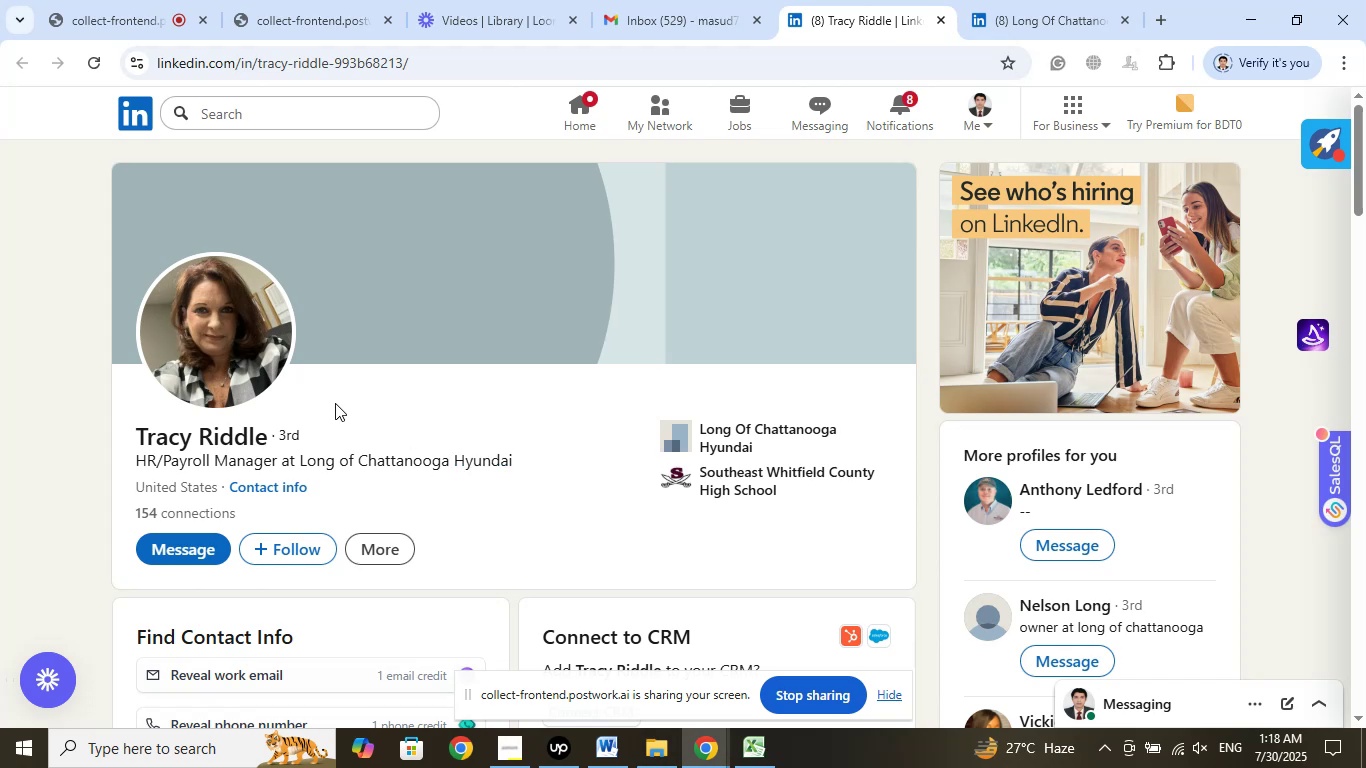 
double_click([459, 407])
 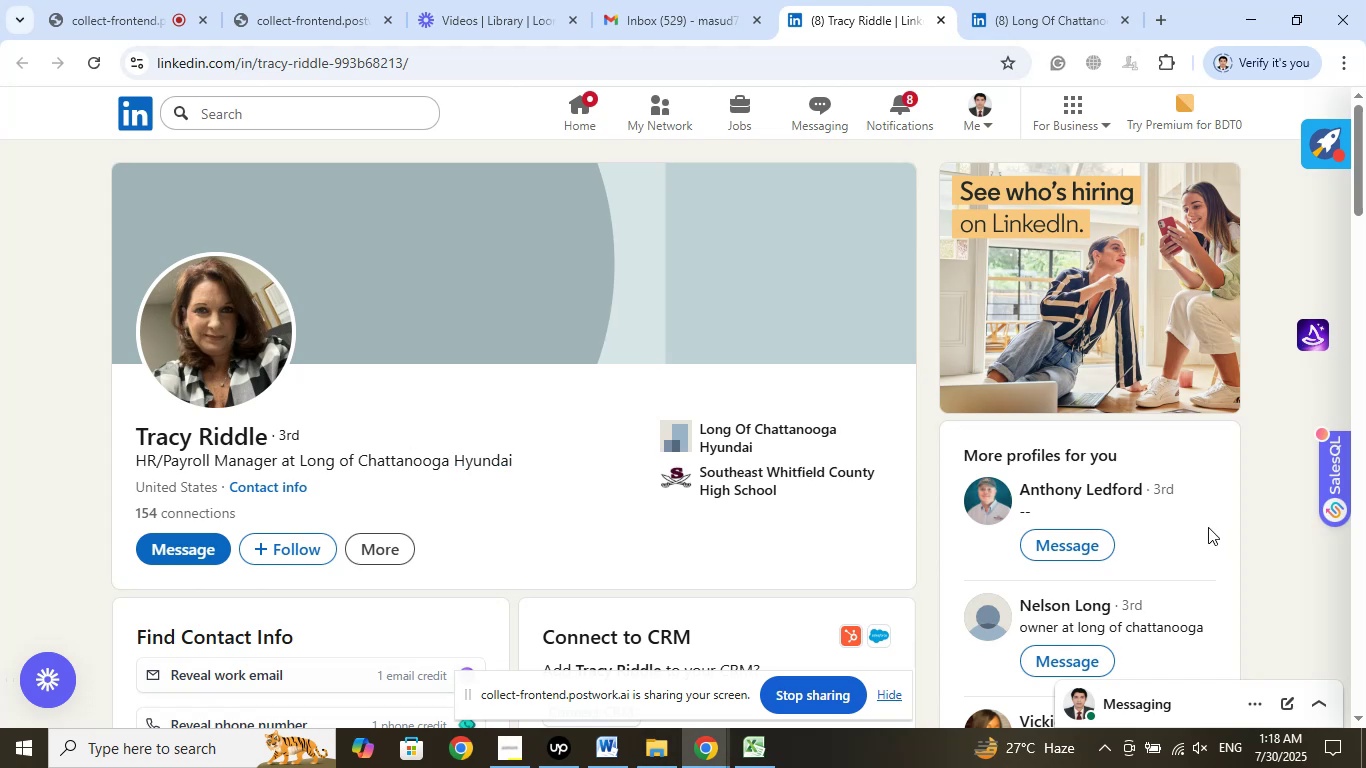 
scroll: coordinate [1279, 456], scroll_direction: down, amount: 5.0
 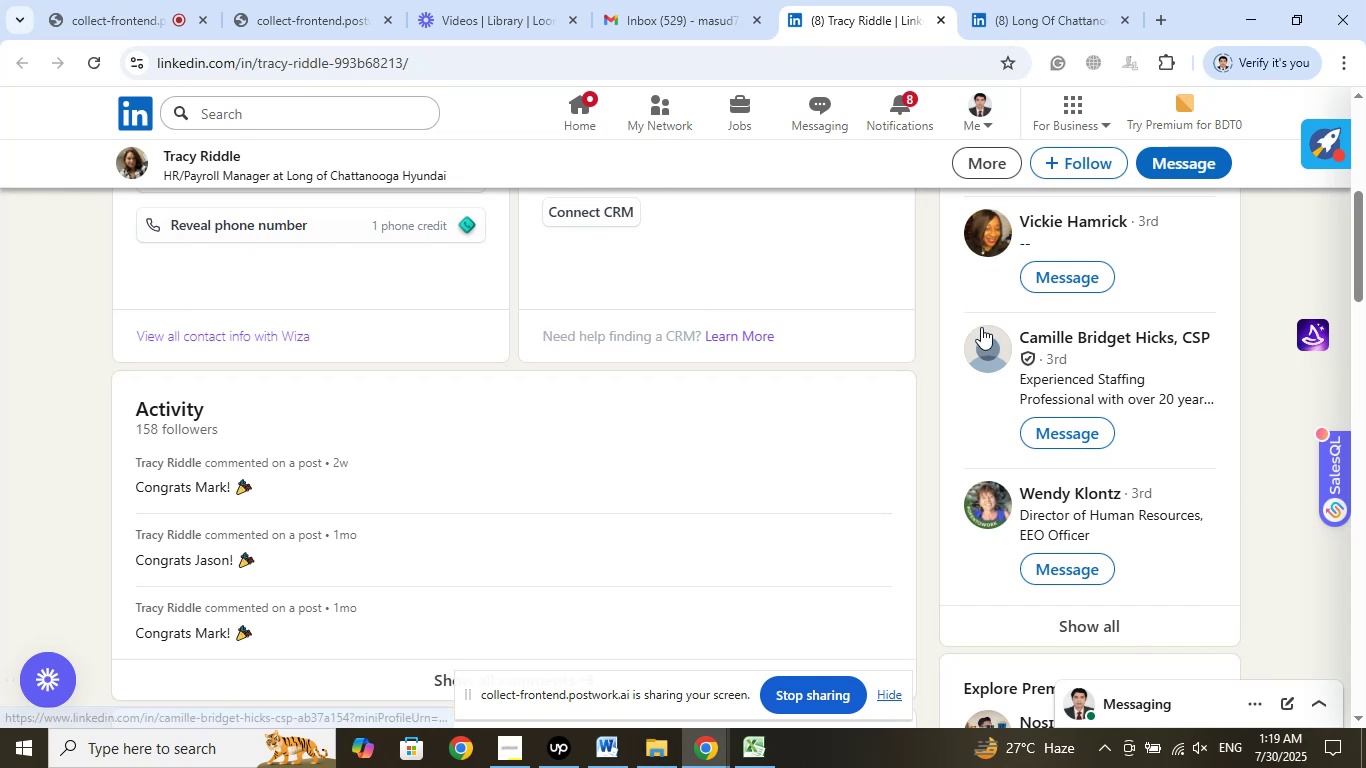 
wait(5.68)
 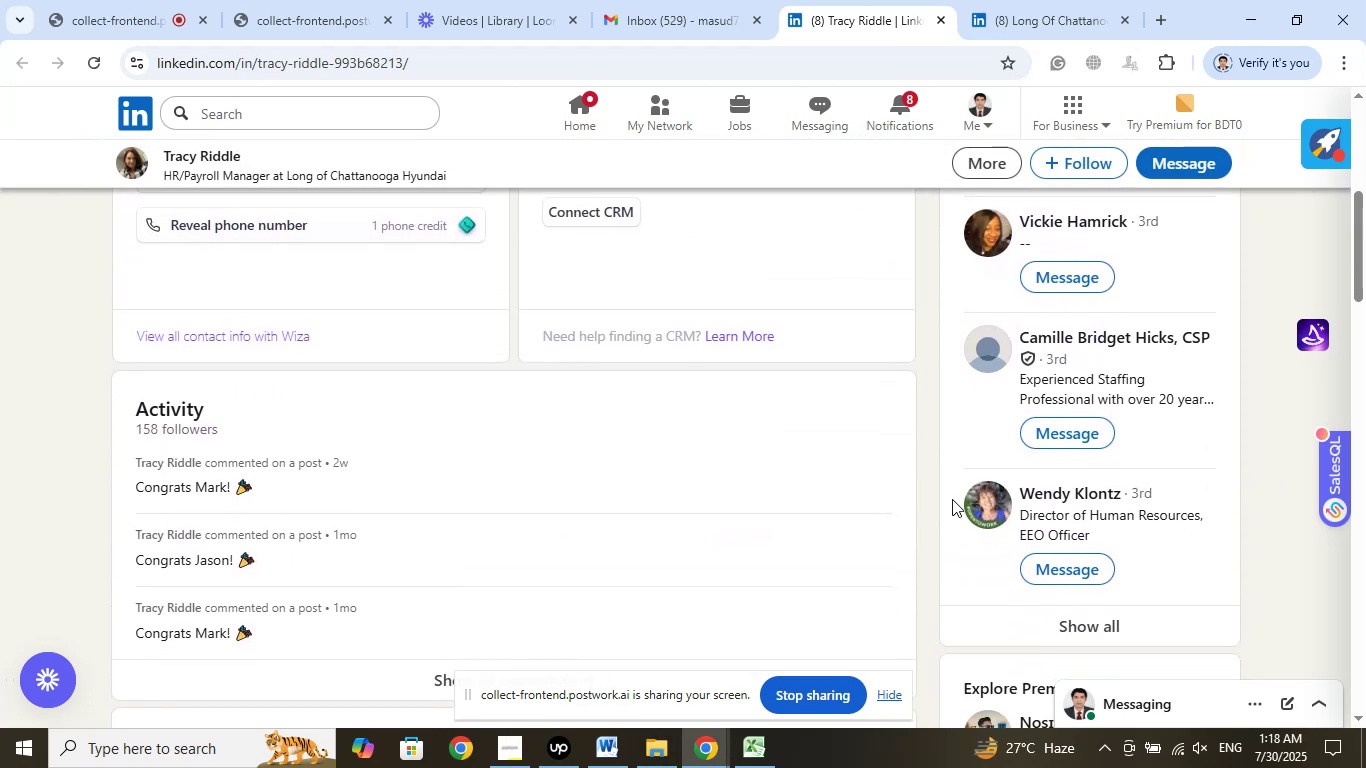 
scroll: coordinate [1261, 515], scroll_direction: down, amount: 2.0
 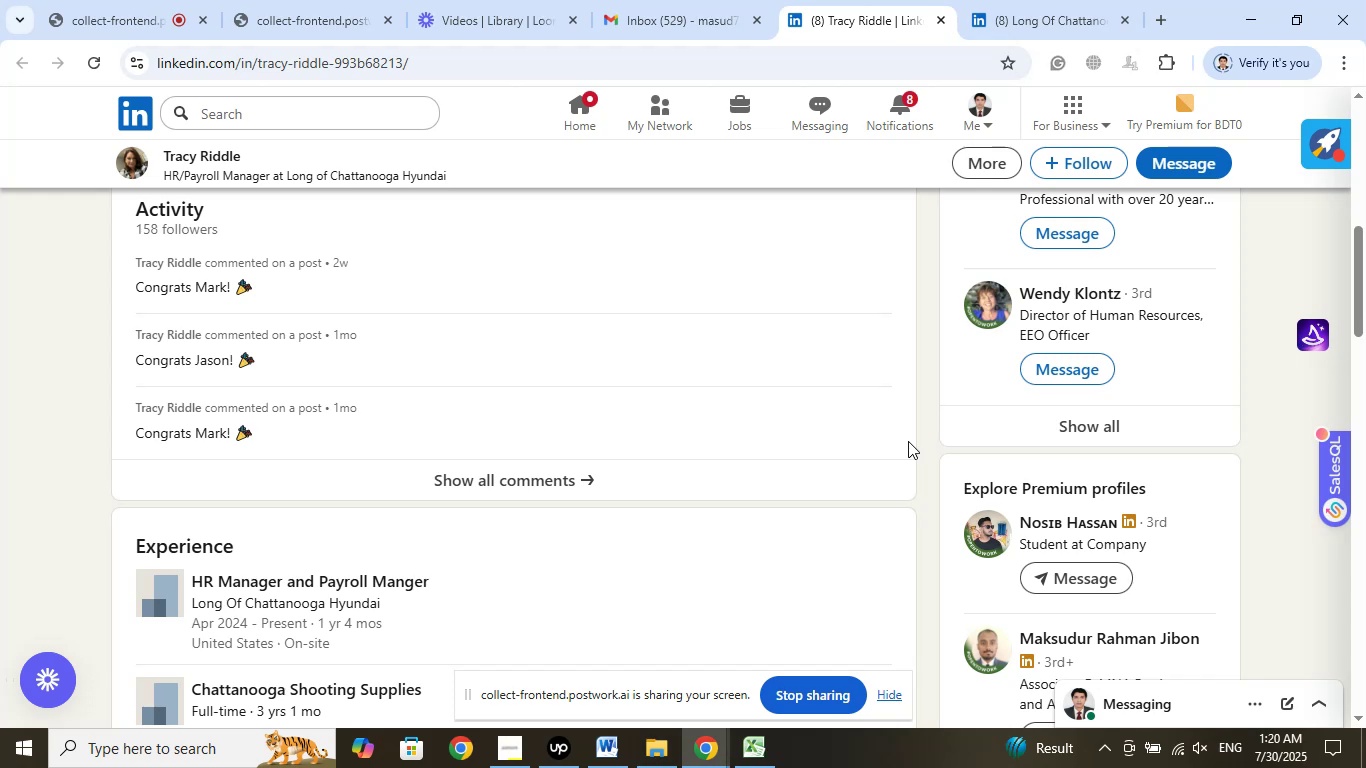 
wait(63.2)
 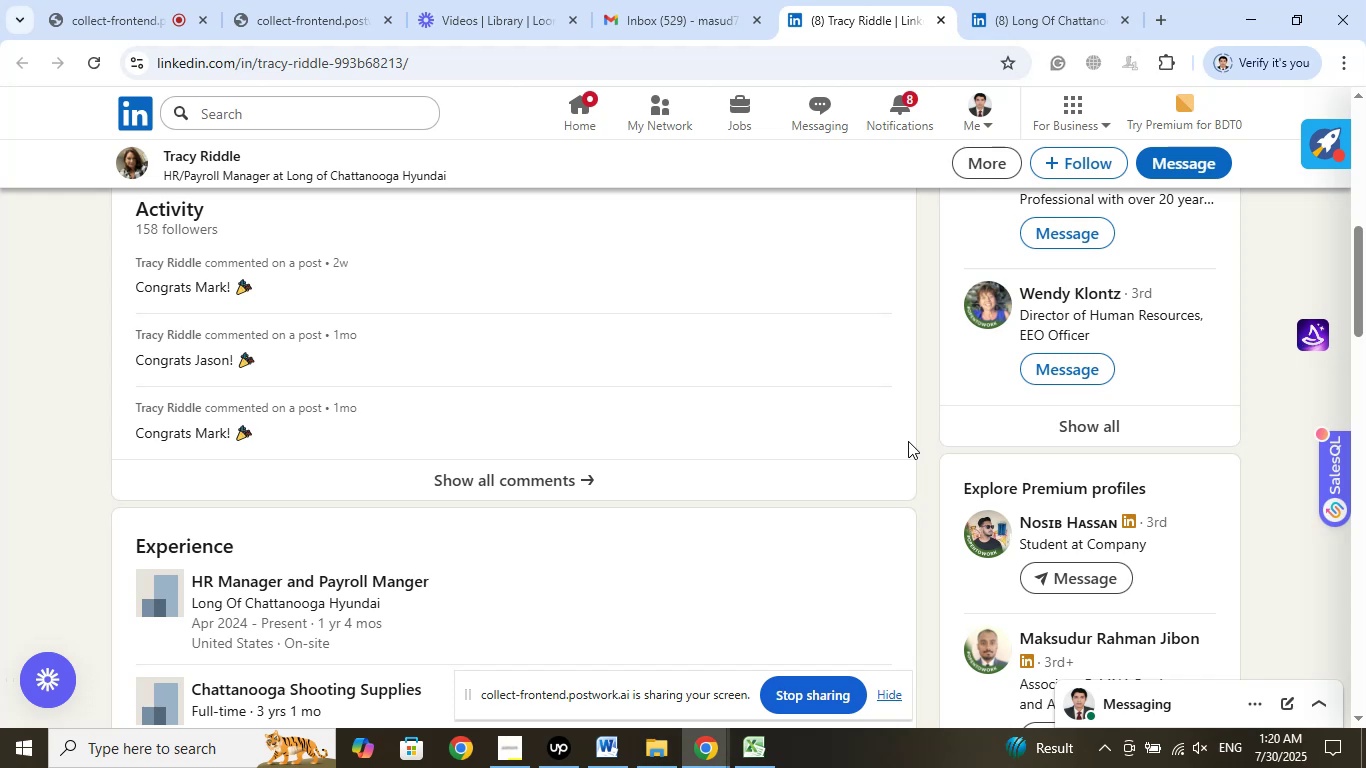 
left_click([1016, 9])
 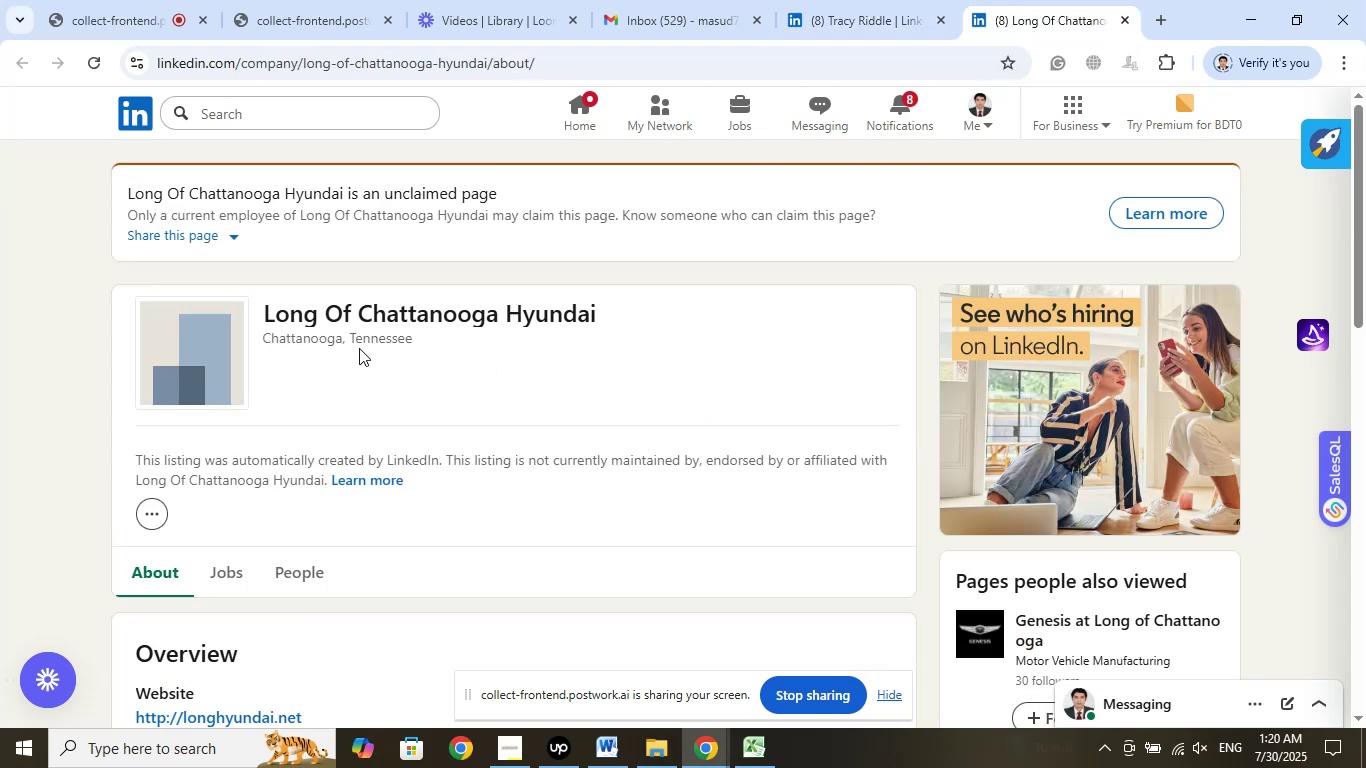 
left_click_drag(start_coordinate=[259, 313], to_coordinate=[672, 310])
 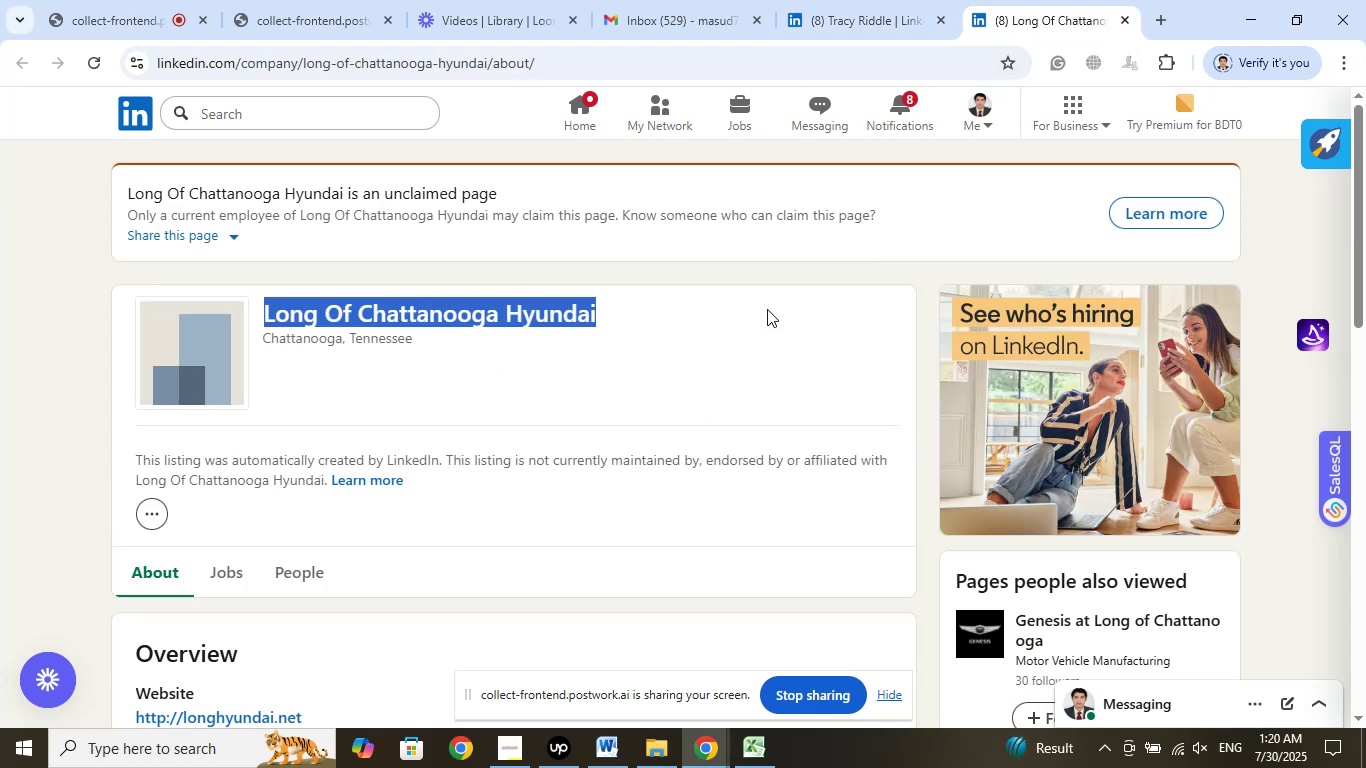 
left_click([767, 309])
 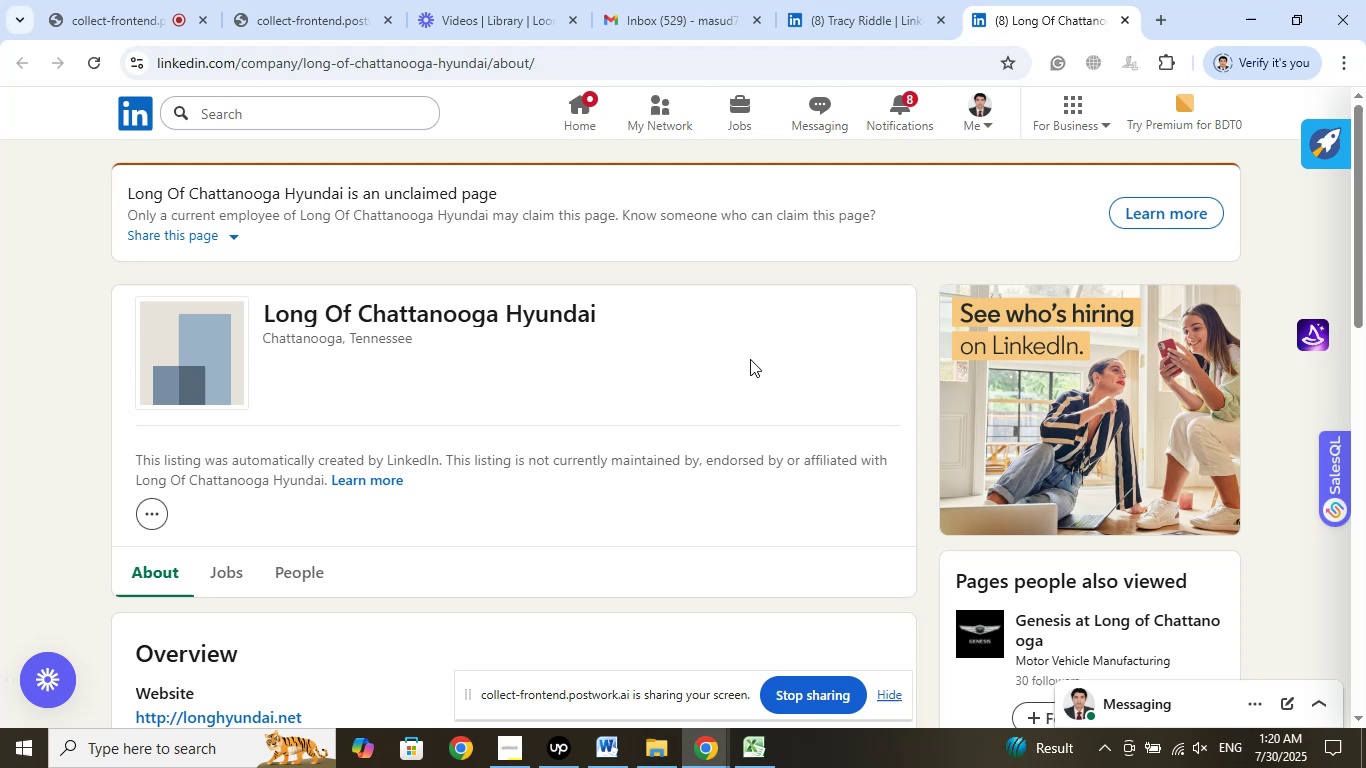 
left_click([750, 359])
 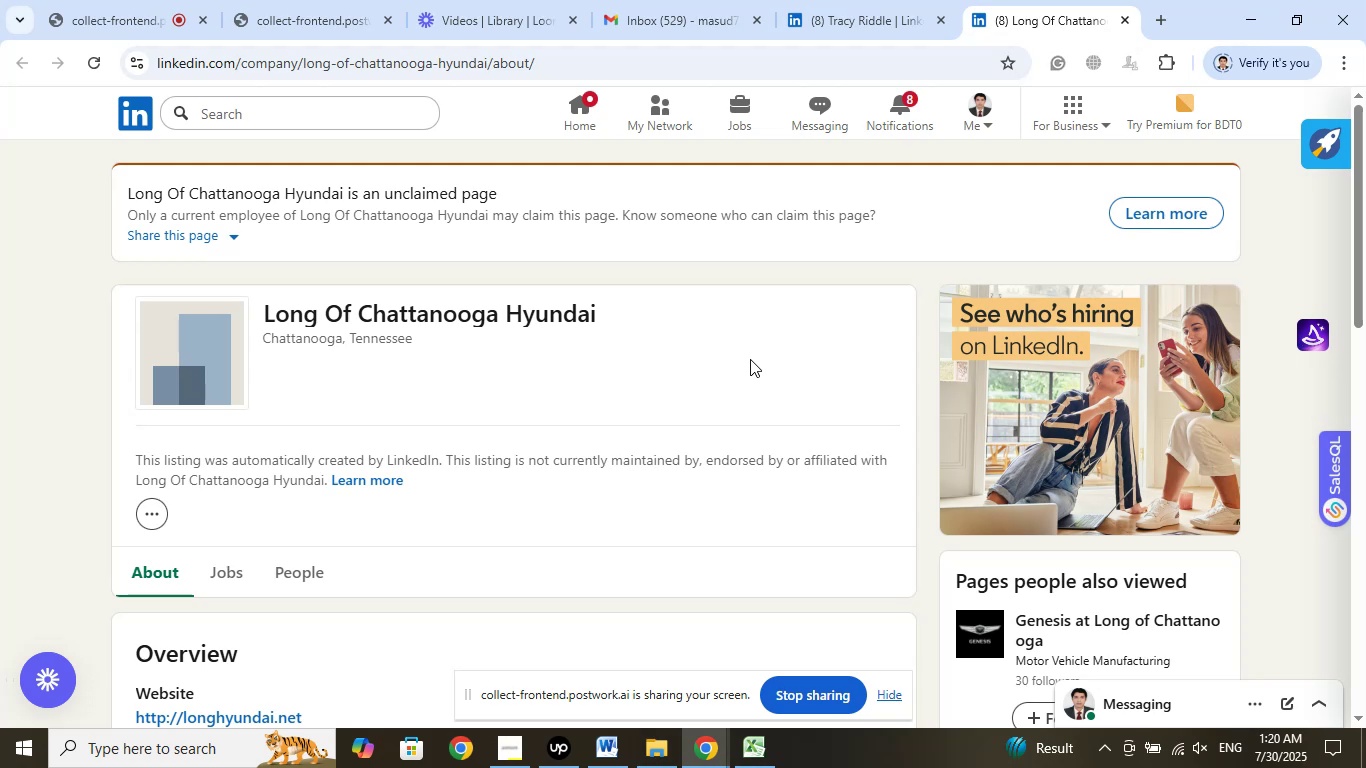 
wait(31.08)
 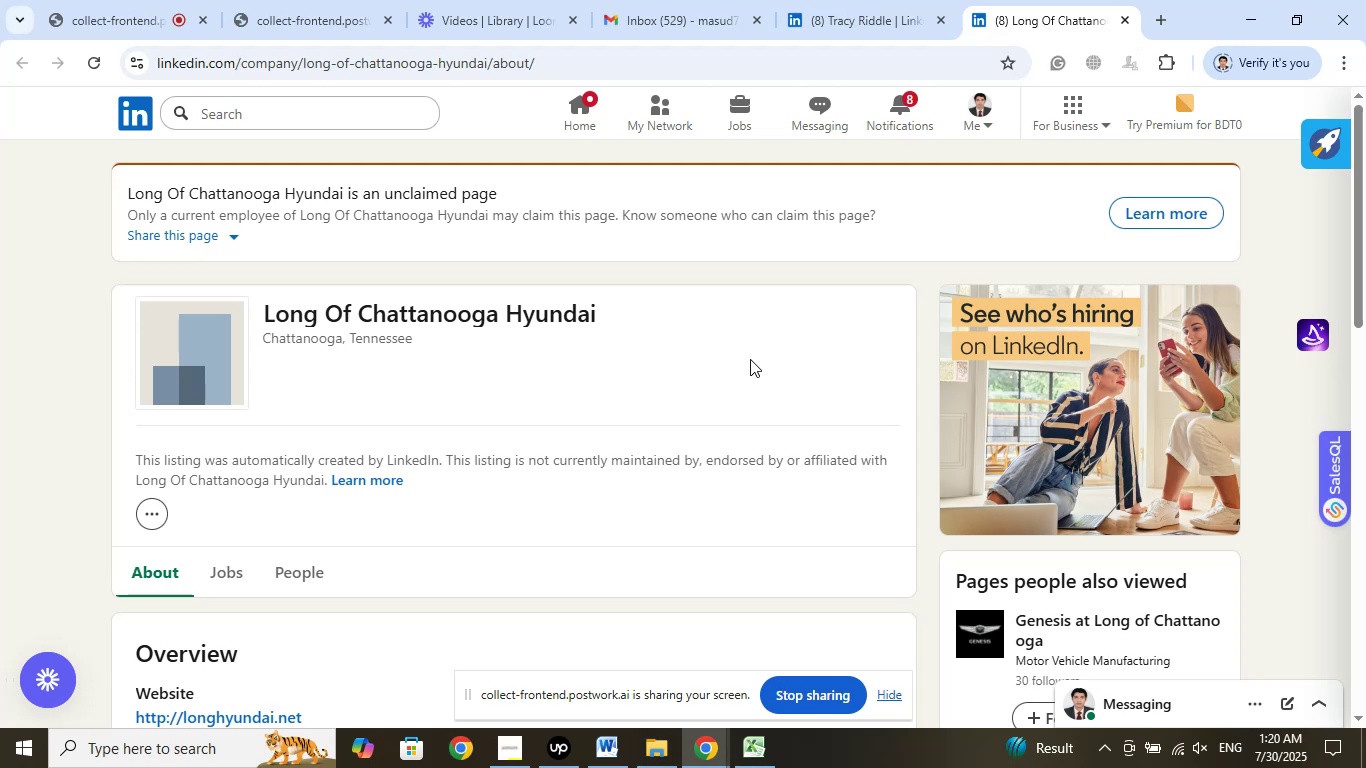 
left_click([669, 295])
 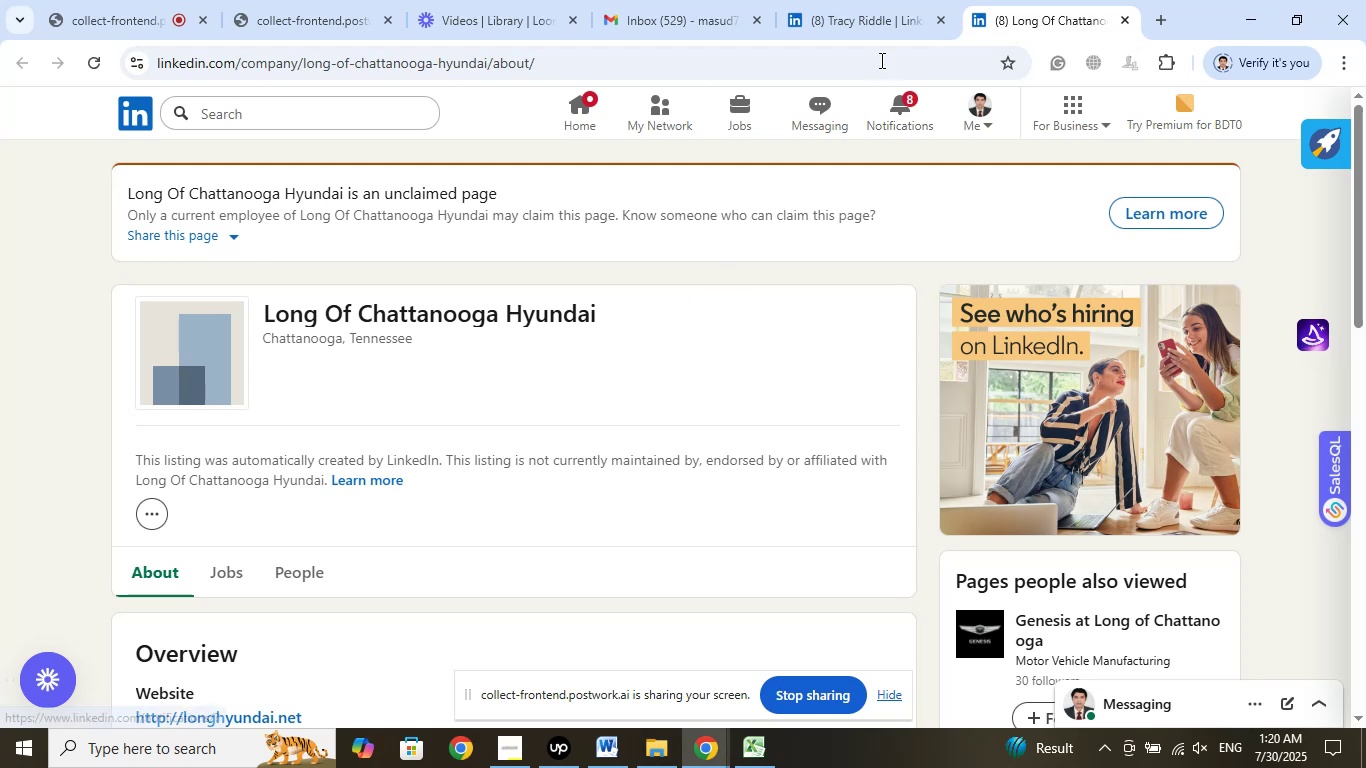 
left_click([870, 11])
 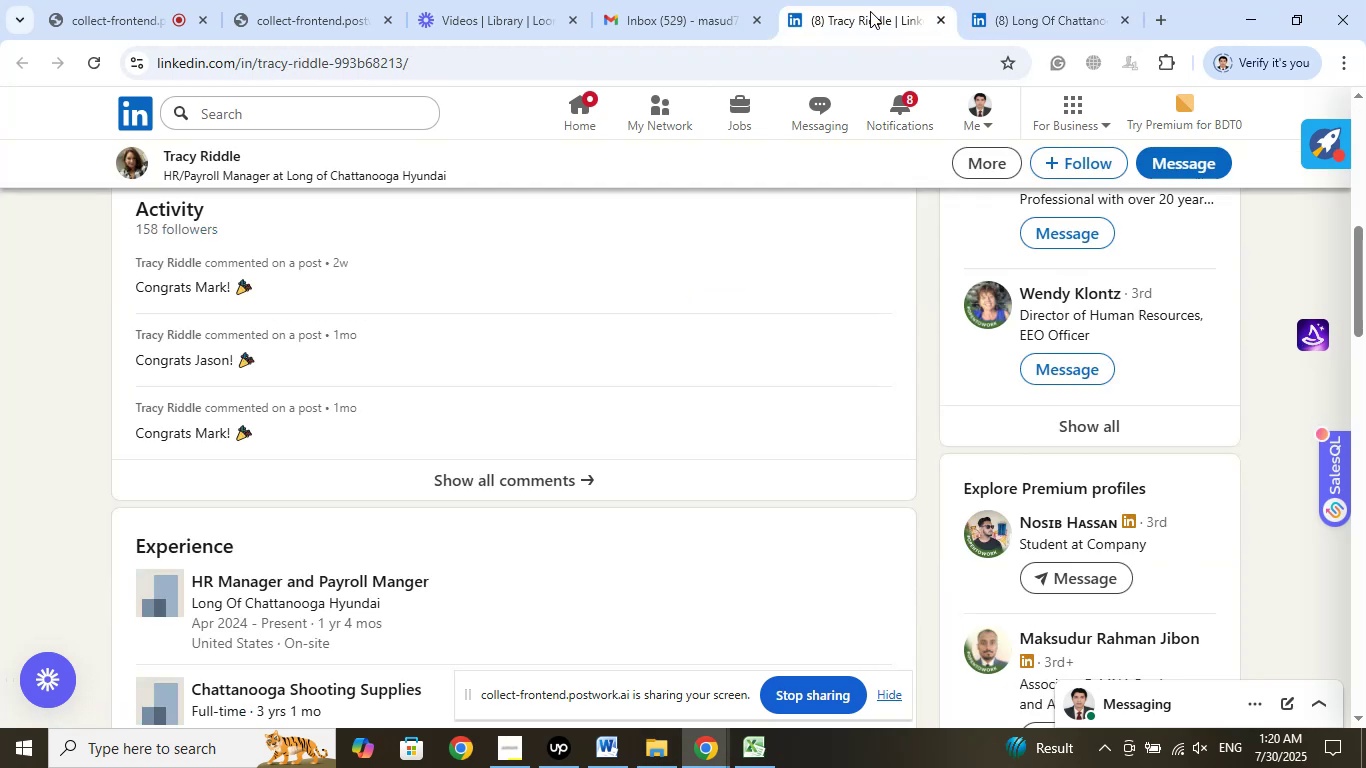 
wait(8.9)
 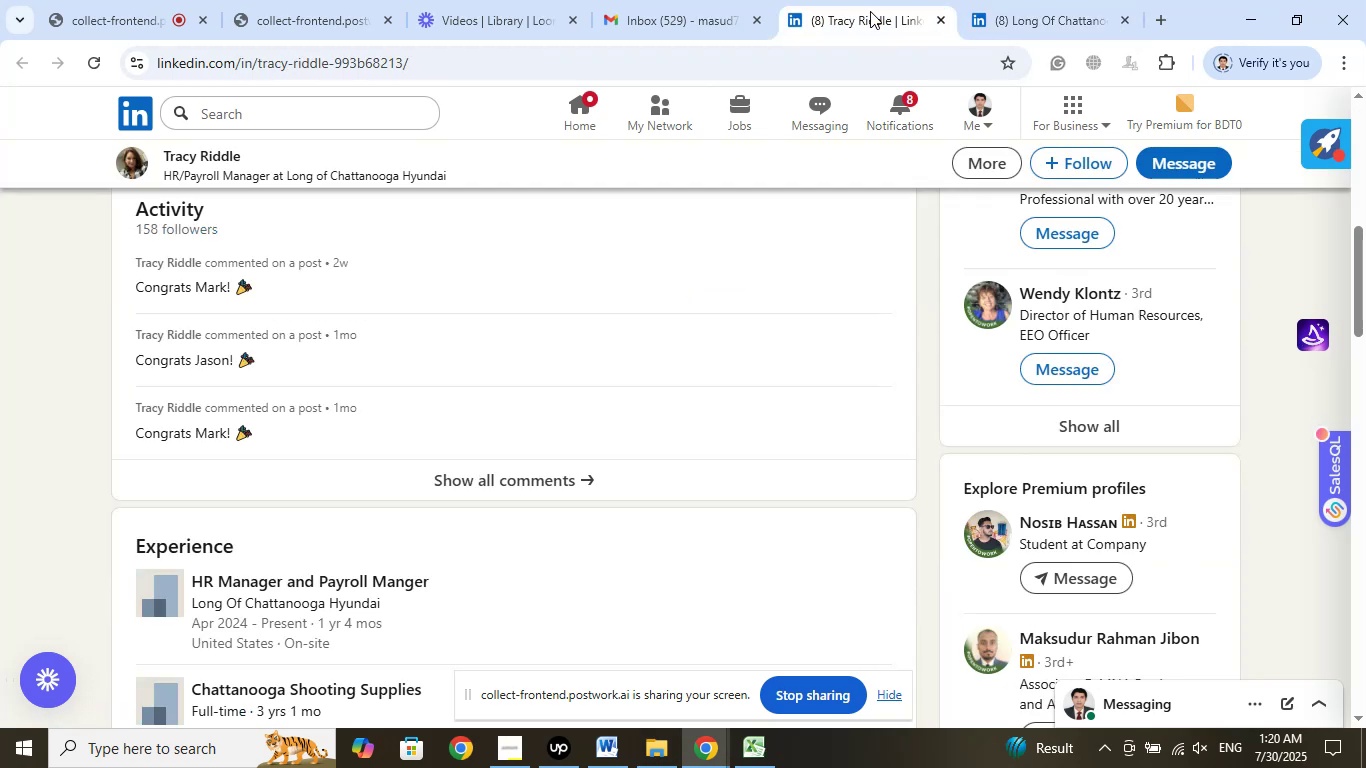 
scroll: coordinate [678, 383], scroll_direction: up, amount: 19.0
 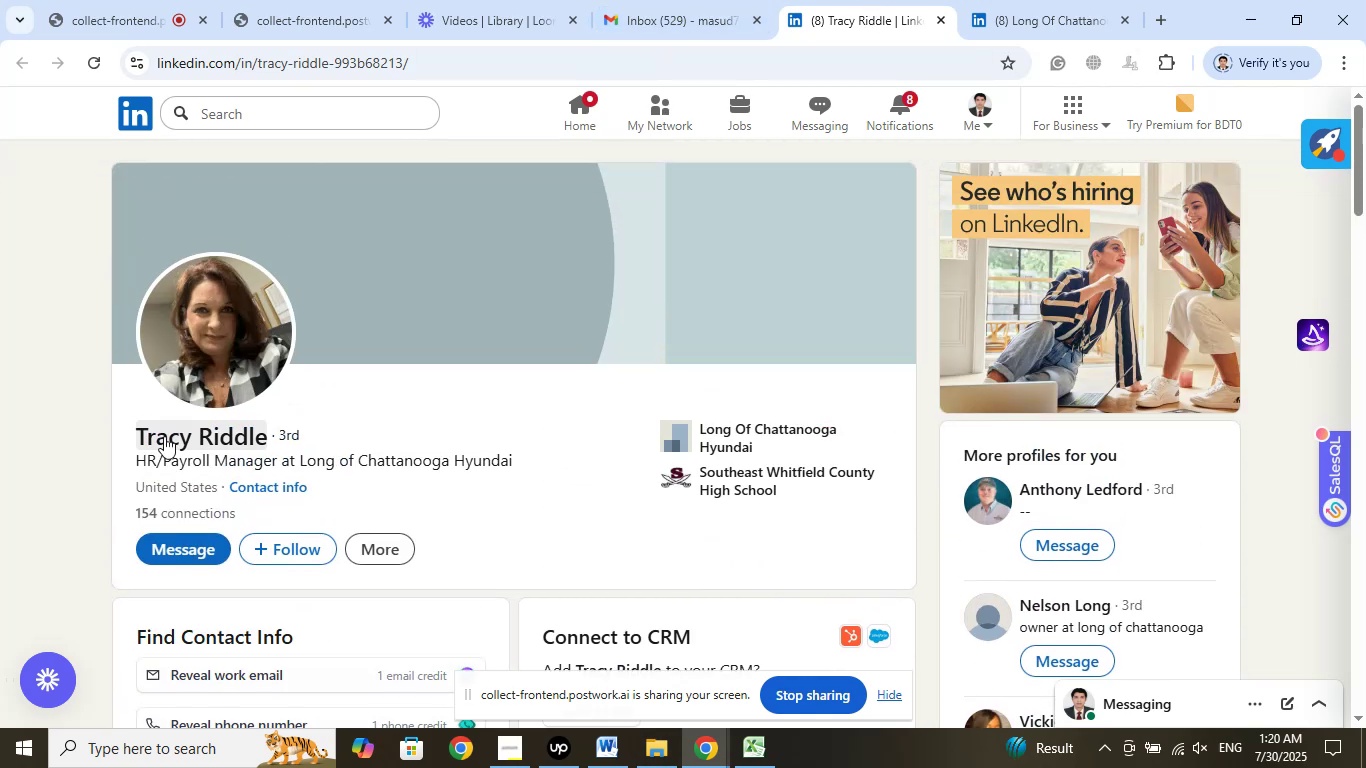 
left_click_drag(start_coordinate=[110, 434], to_coordinate=[489, 473])
 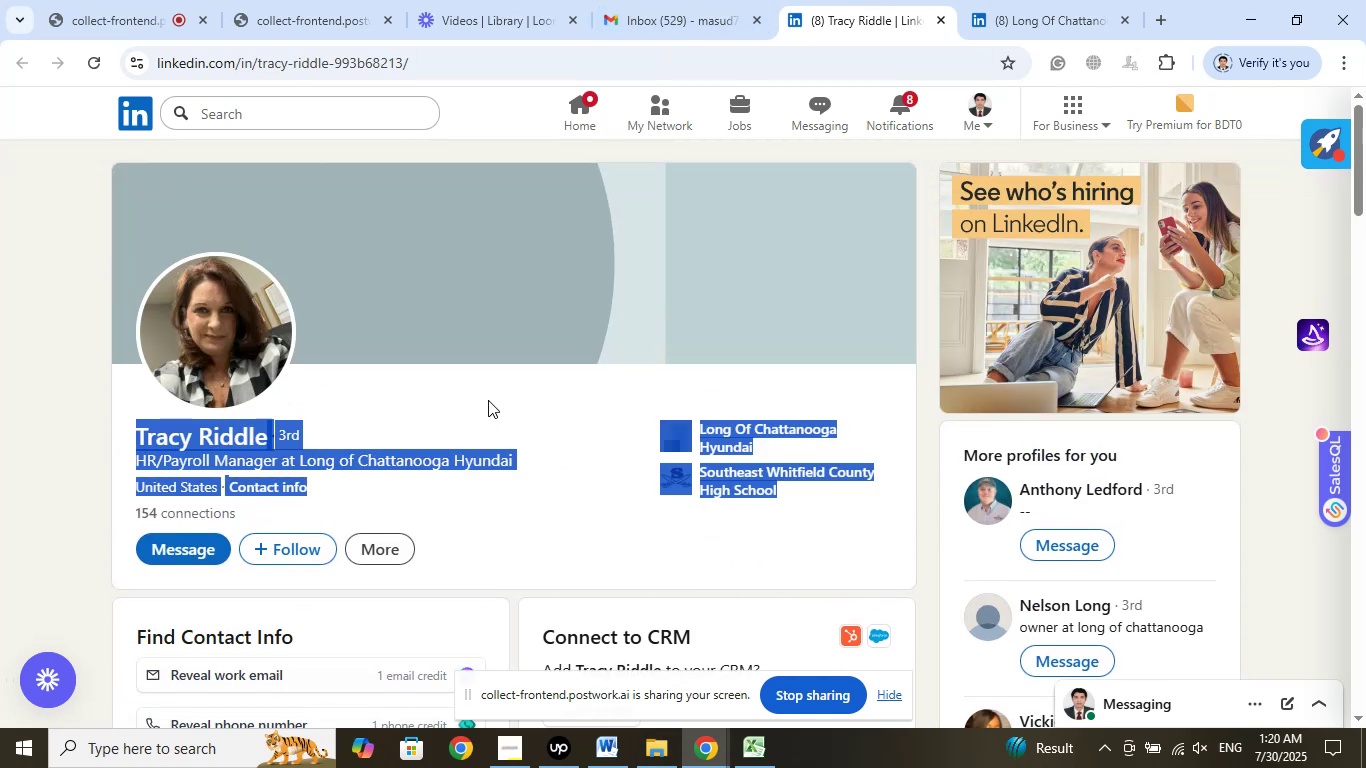 
left_click([488, 400])
 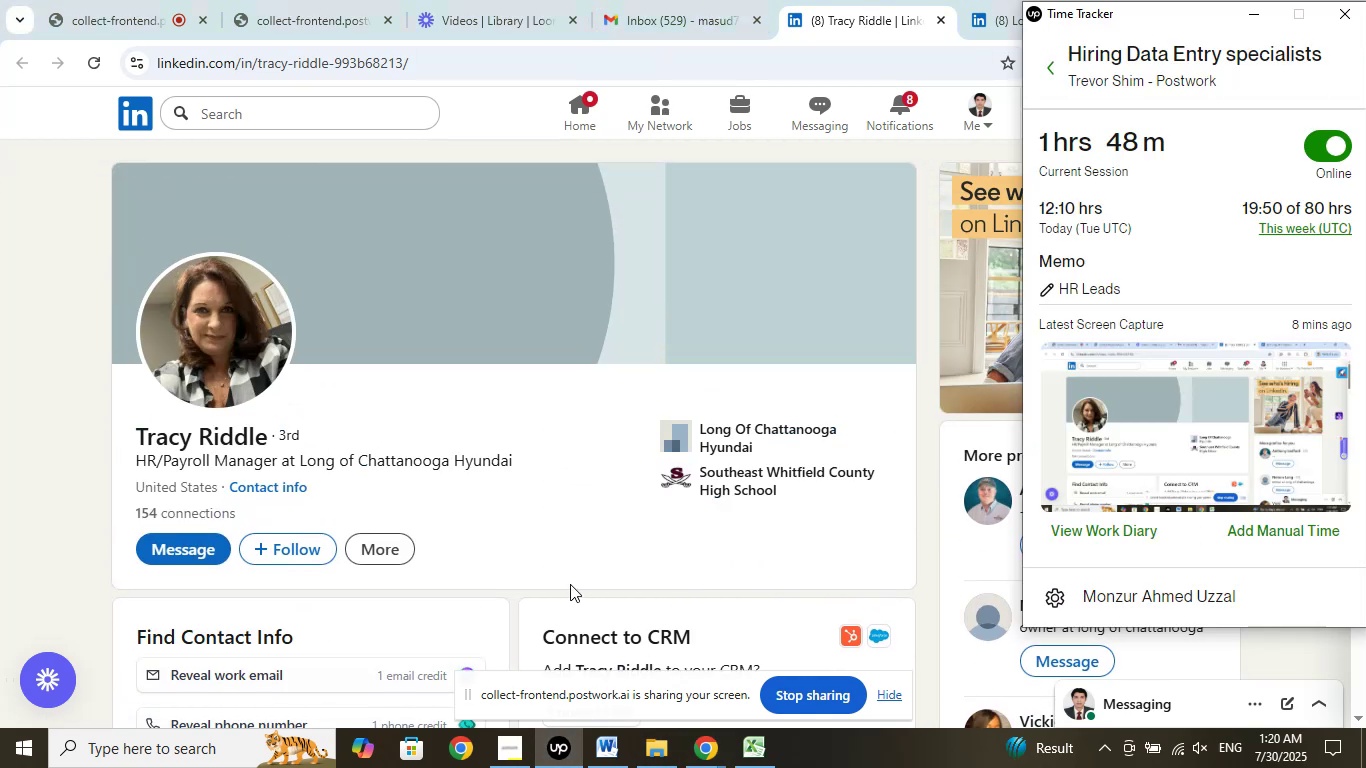 
left_click([578, 489])
 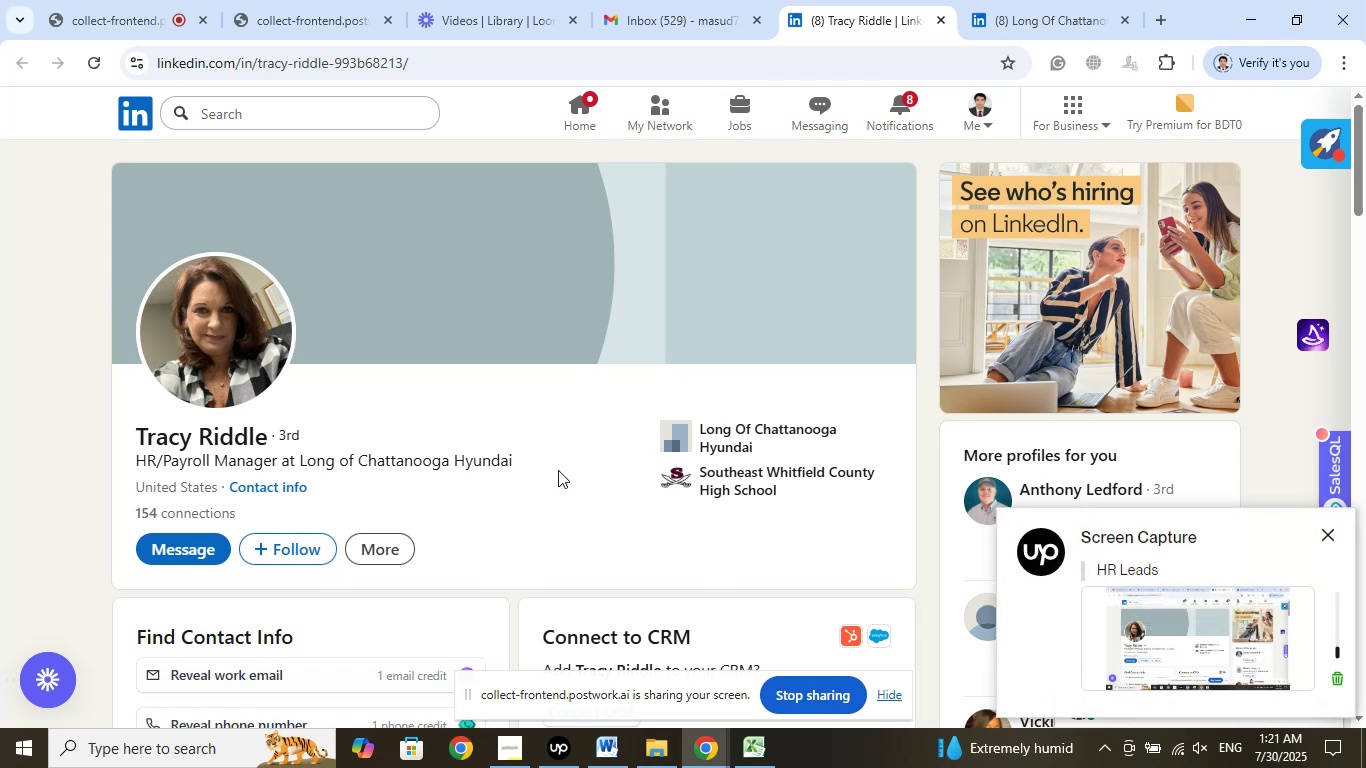 
wait(18.75)
 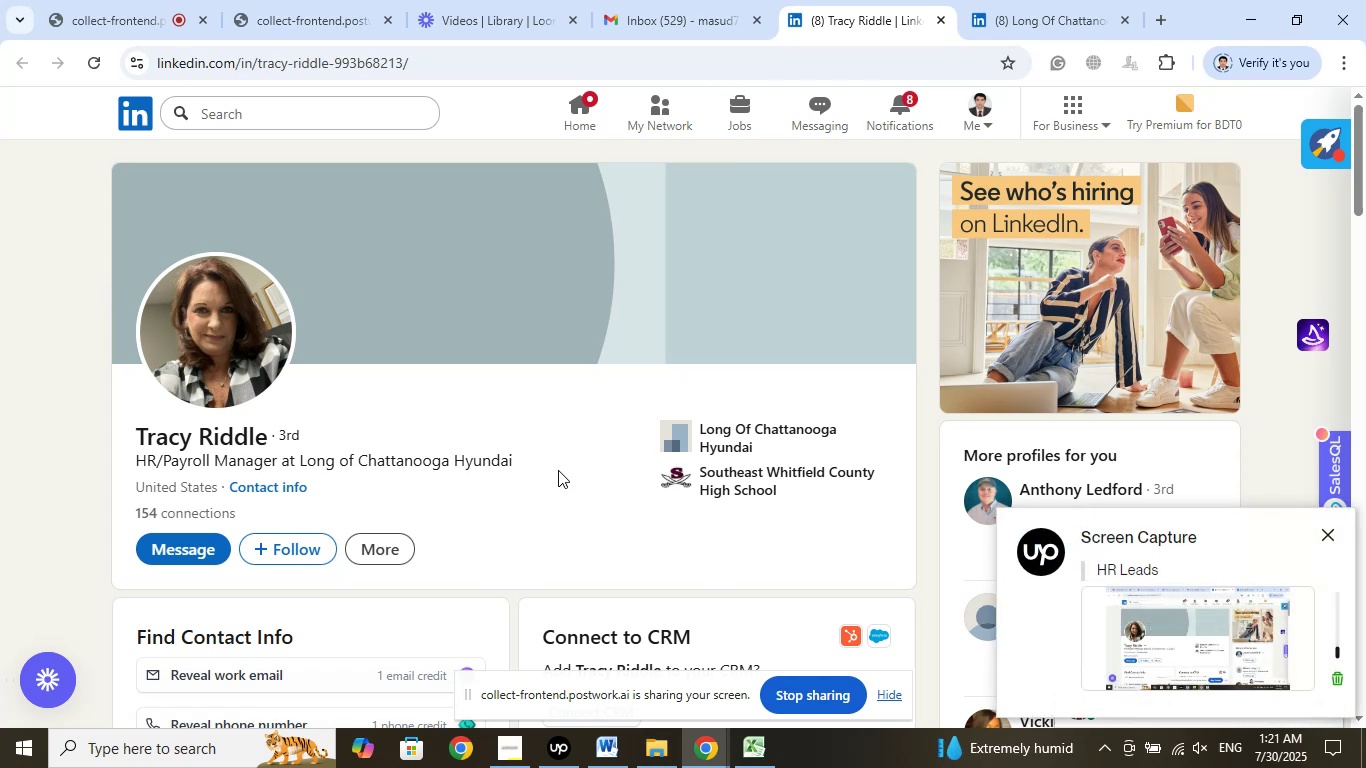 
left_click([1040, 11])
 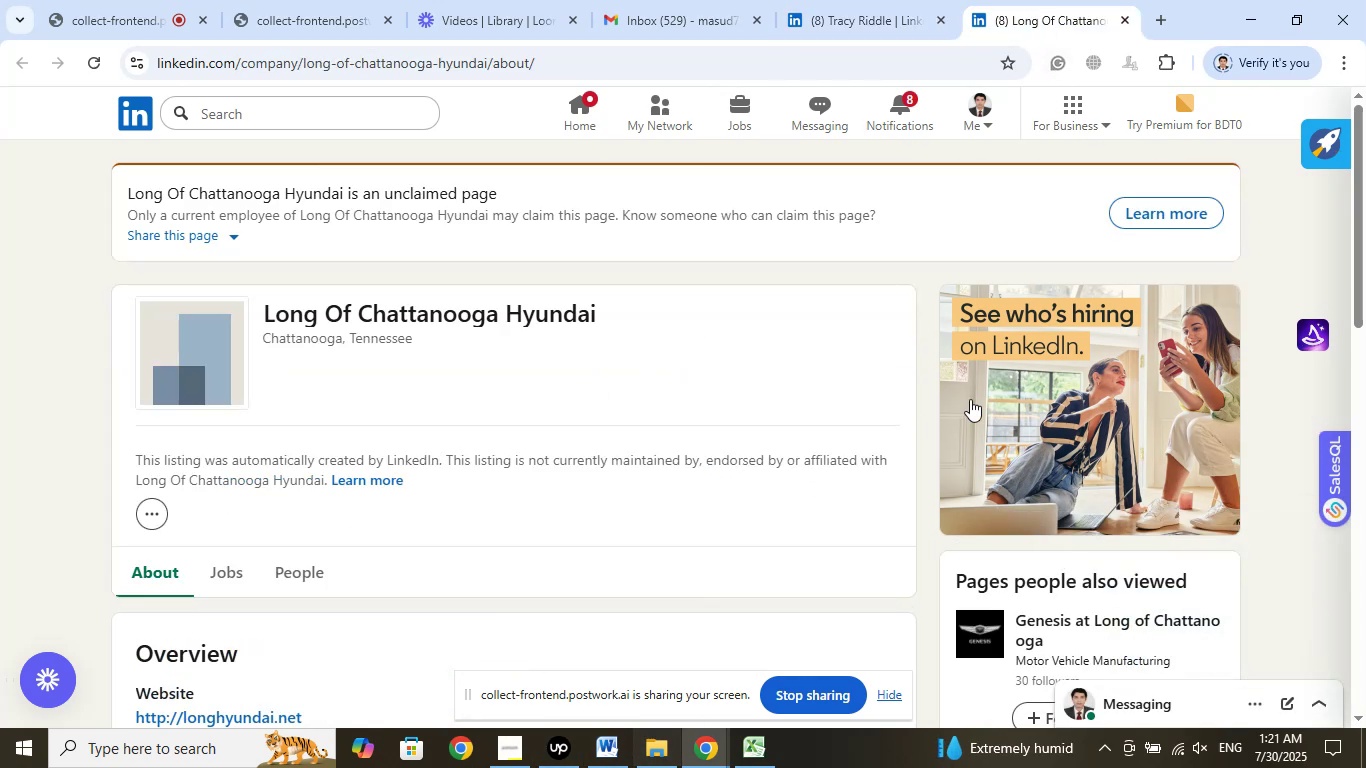 
left_click([885, 18])
 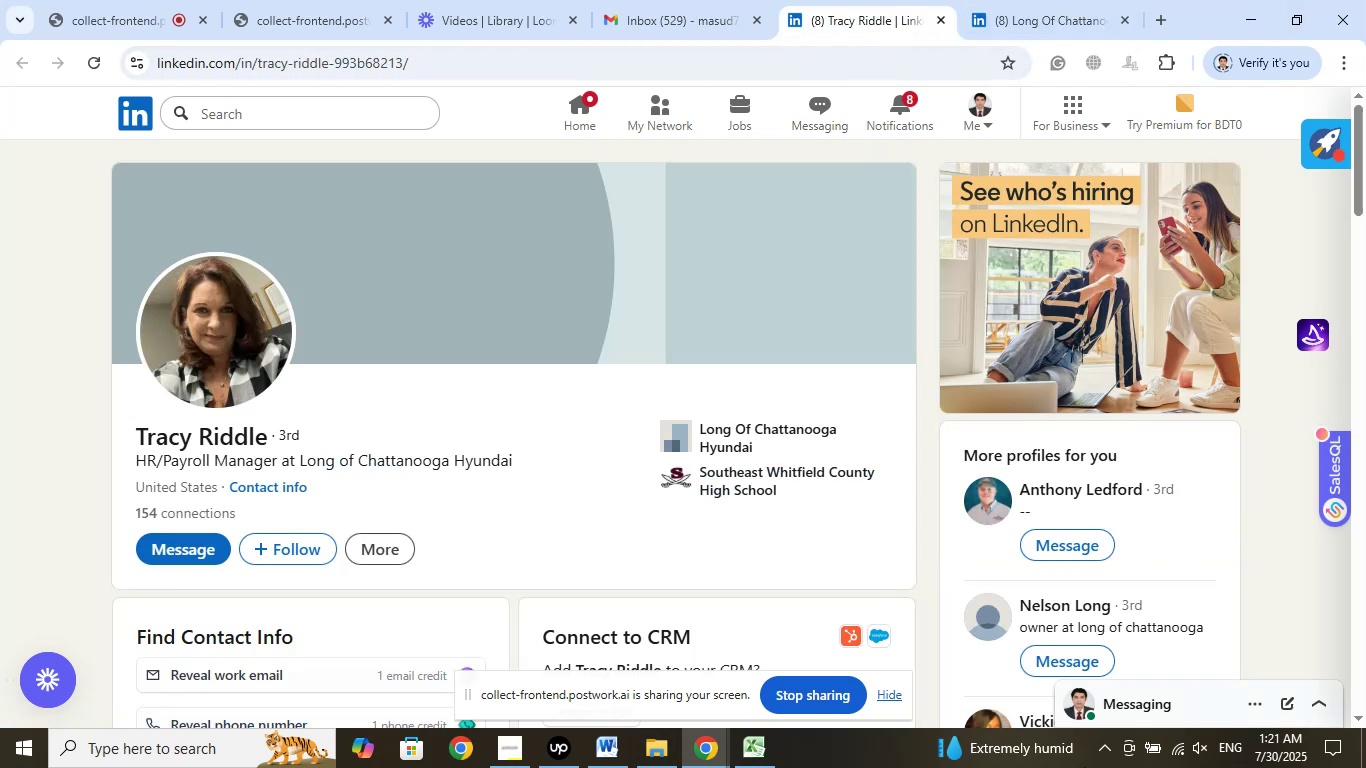 
left_click([571, 744])
 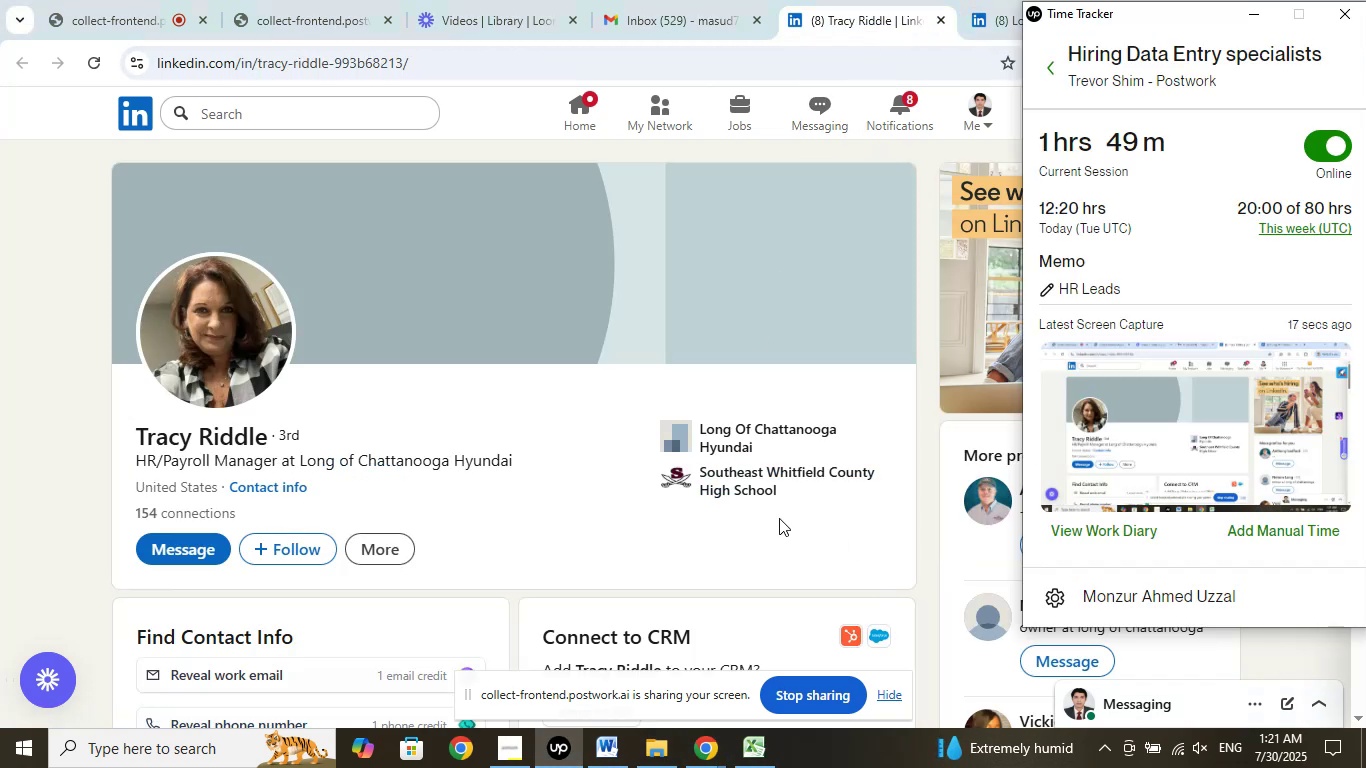 
left_click([593, 436])
 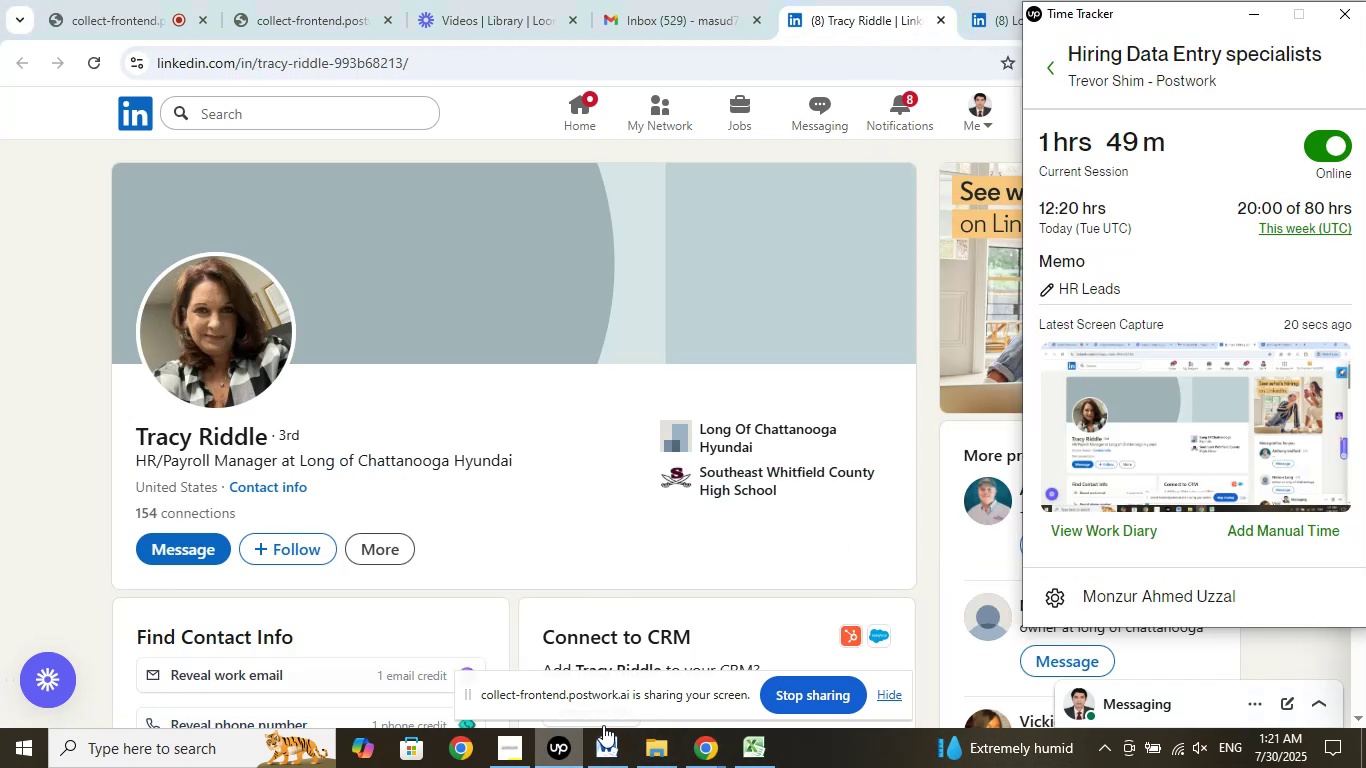 
left_click([600, 559])
 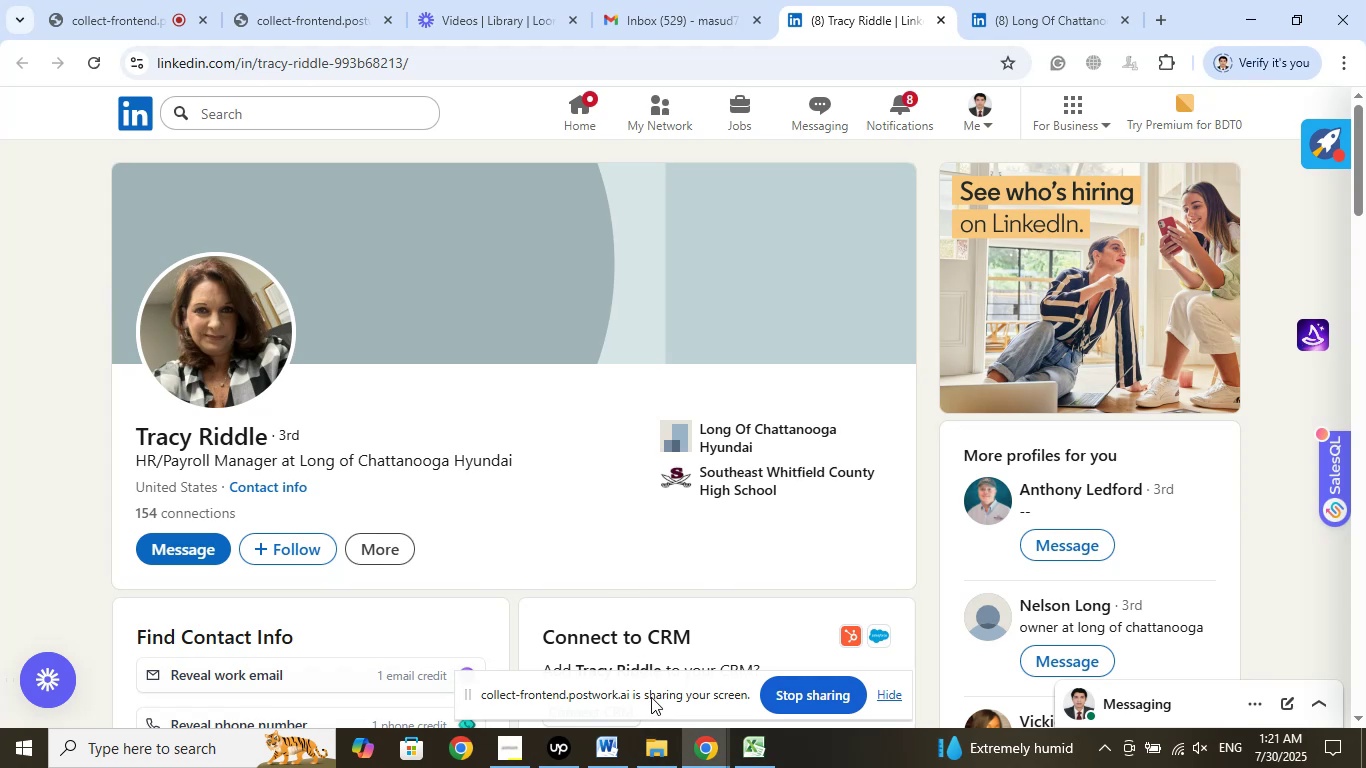 
left_click([739, 751])
 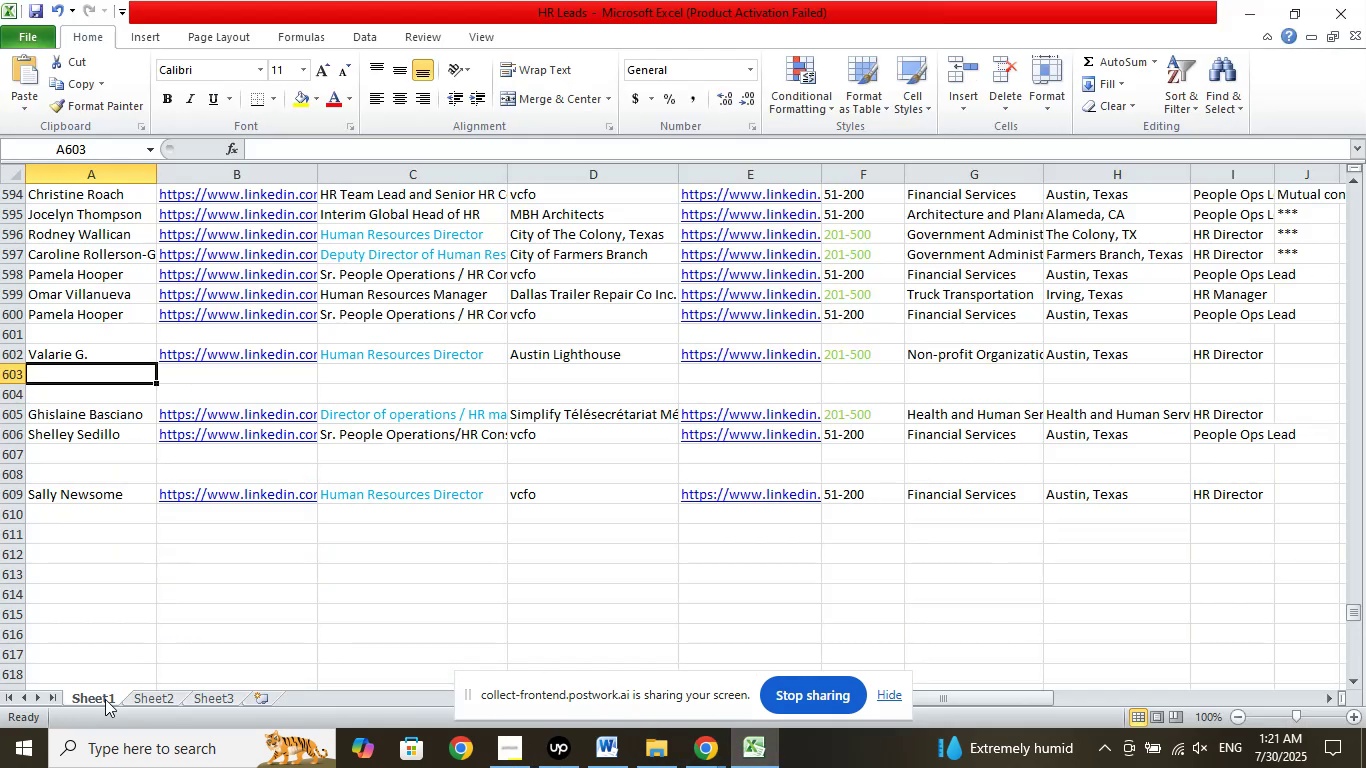 
left_click([83, 696])
 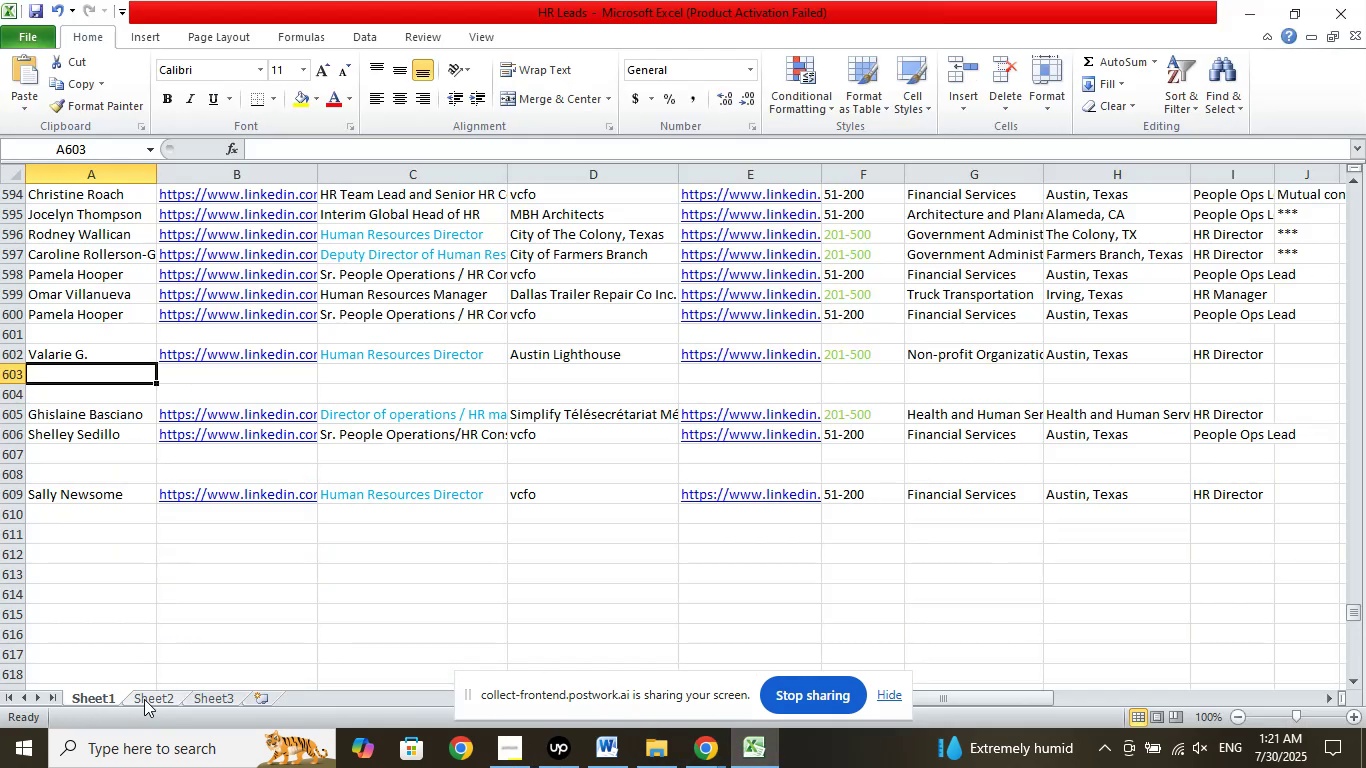 
left_click([146, 698])
 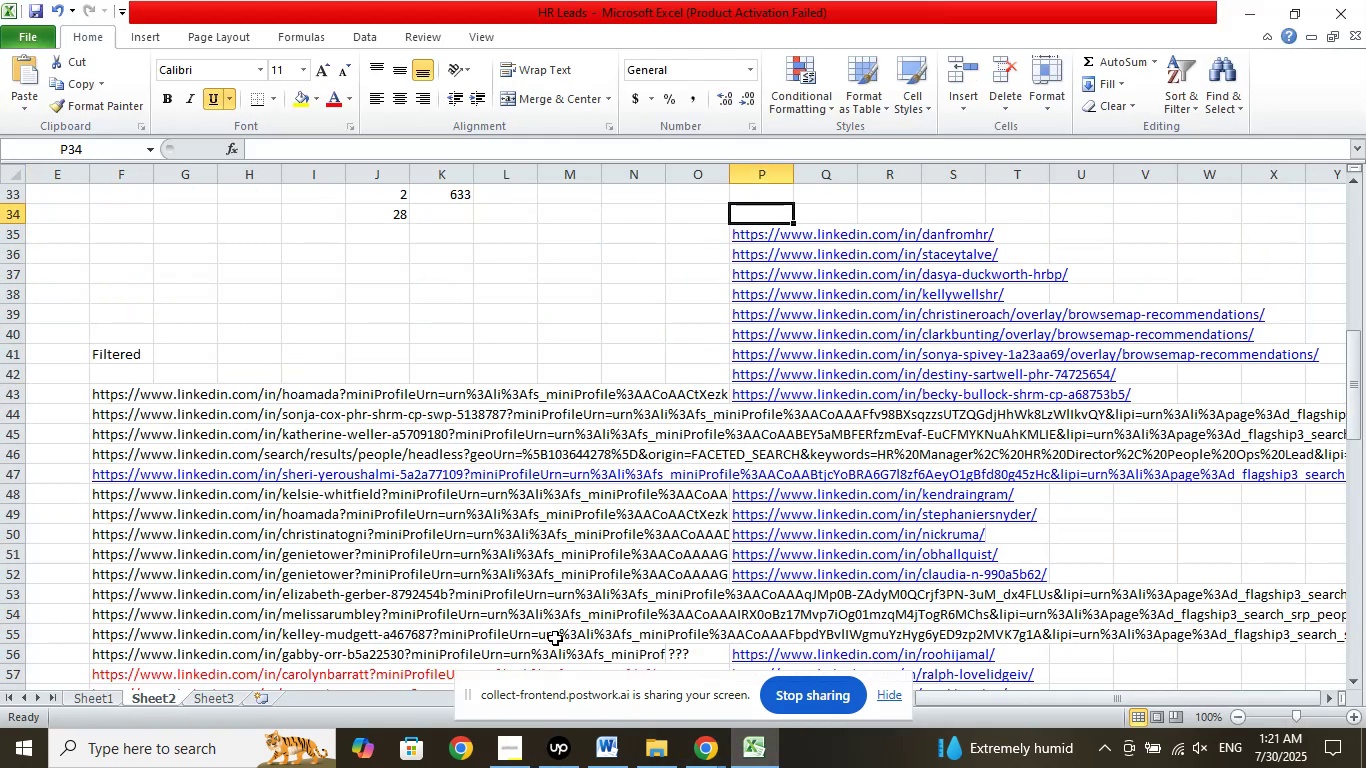 
scroll: coordinate [572, 624], scroll_direction: down, amount: 3.0
 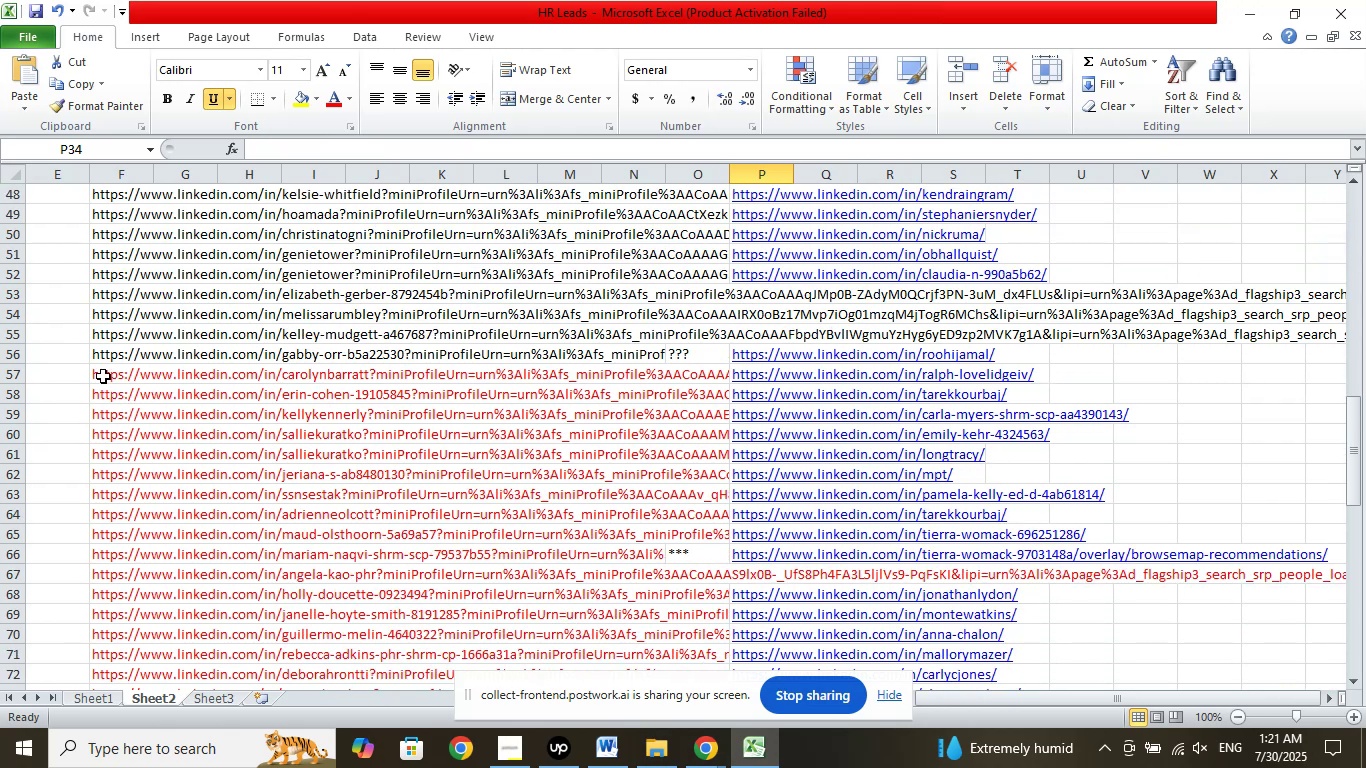 
right_click([95, 375])
 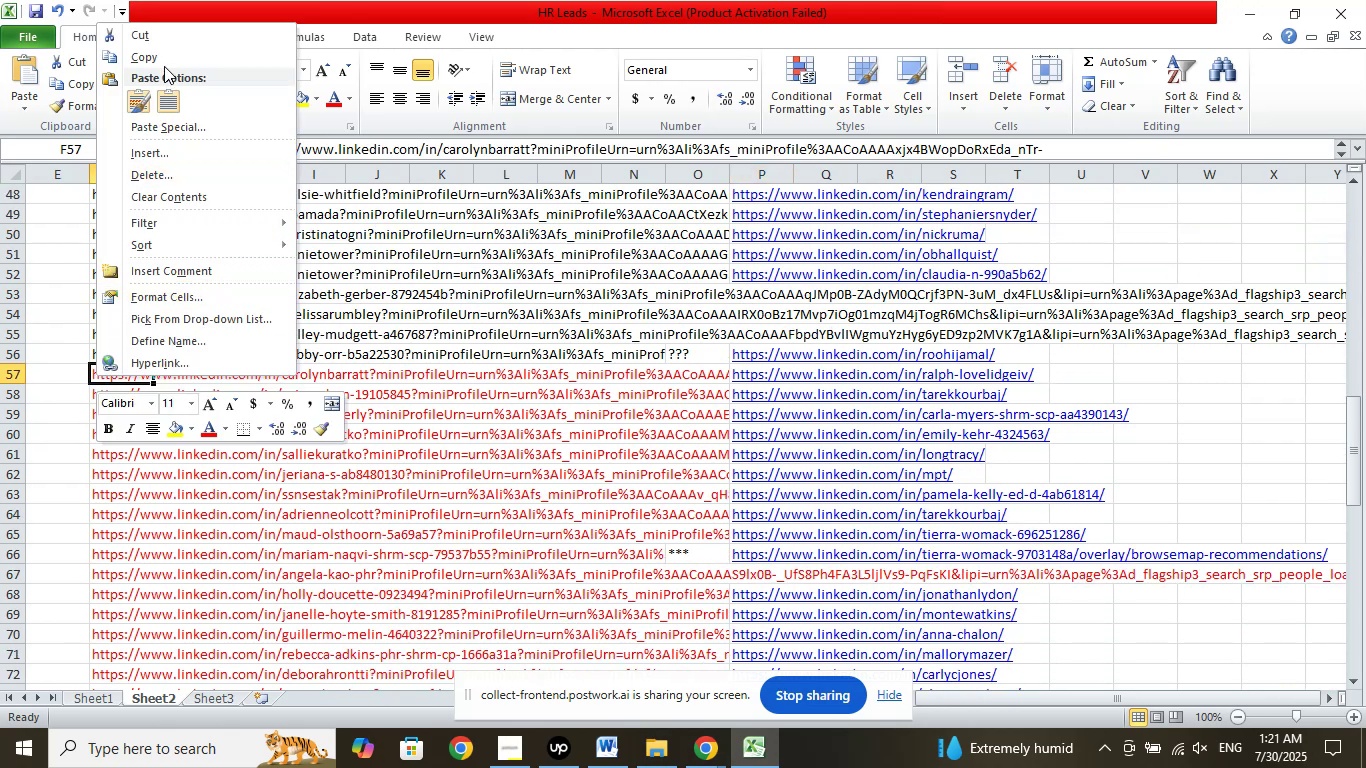 
left_click([163, 54])
 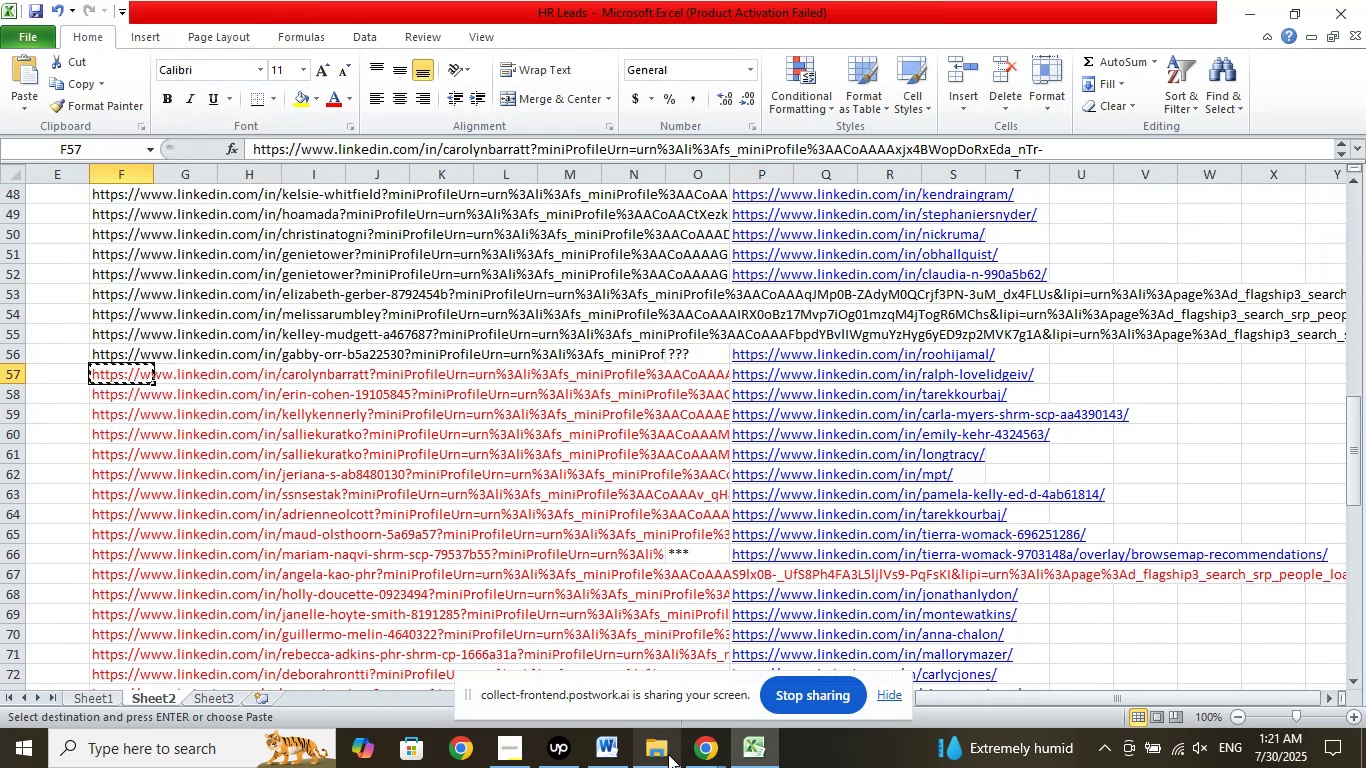 
left_click([695, 754])
 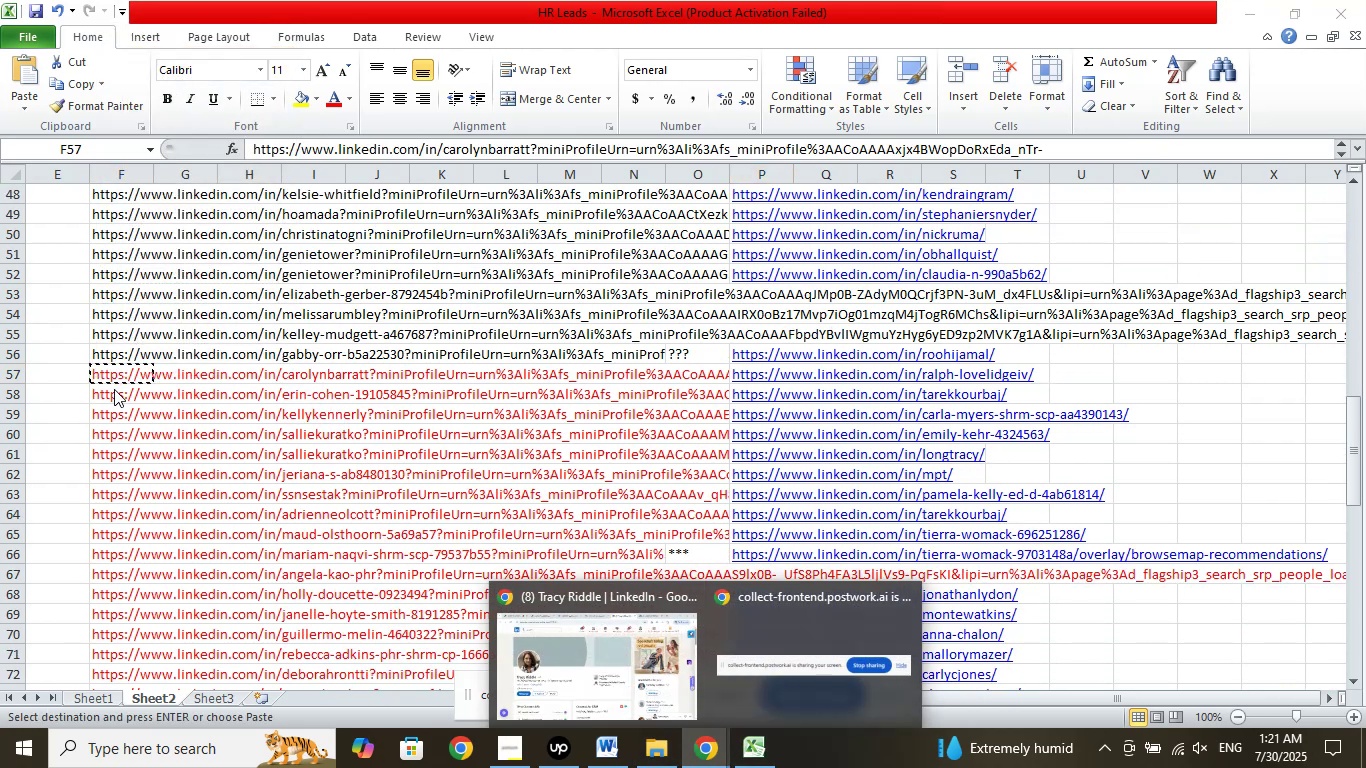 
right_click([114, 389])
 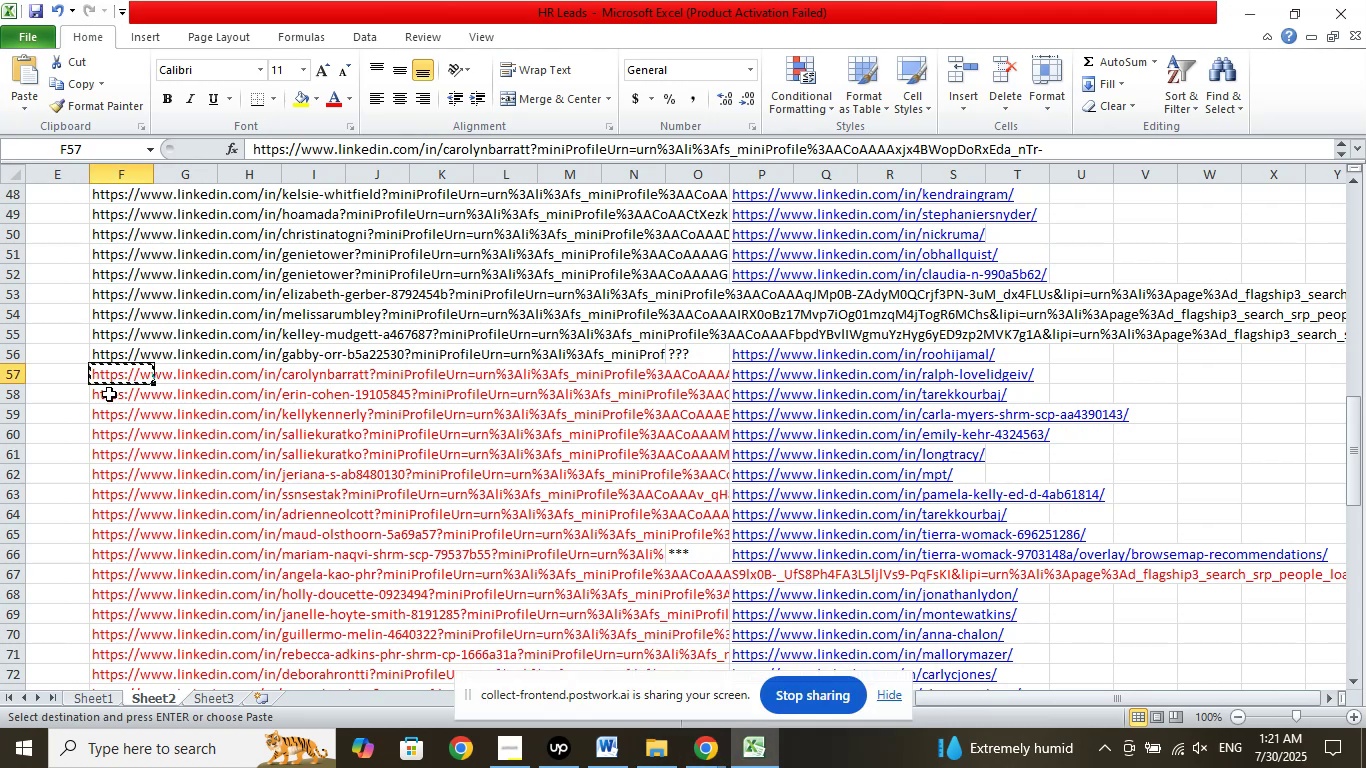 
right_click([109, 394])
 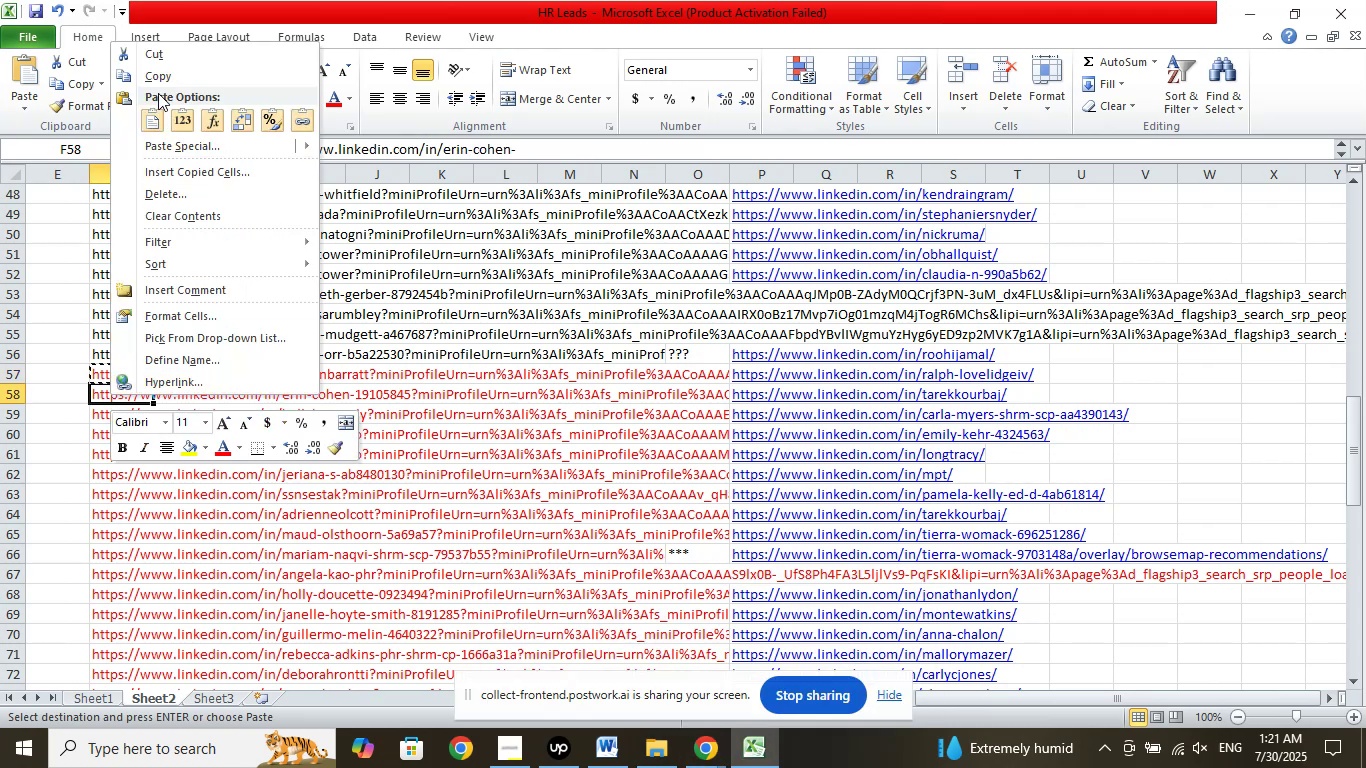 
left_click([163, 83])
 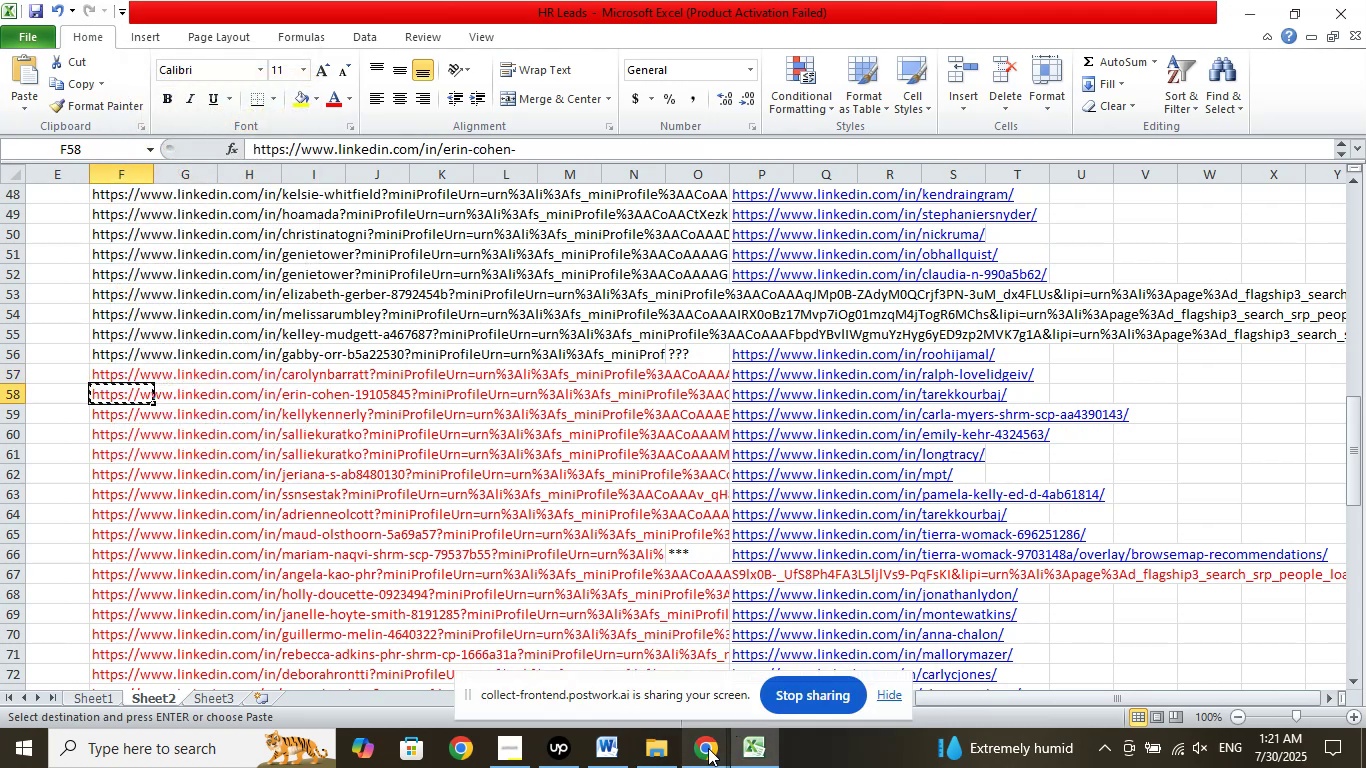 
left_click([640, 671])
 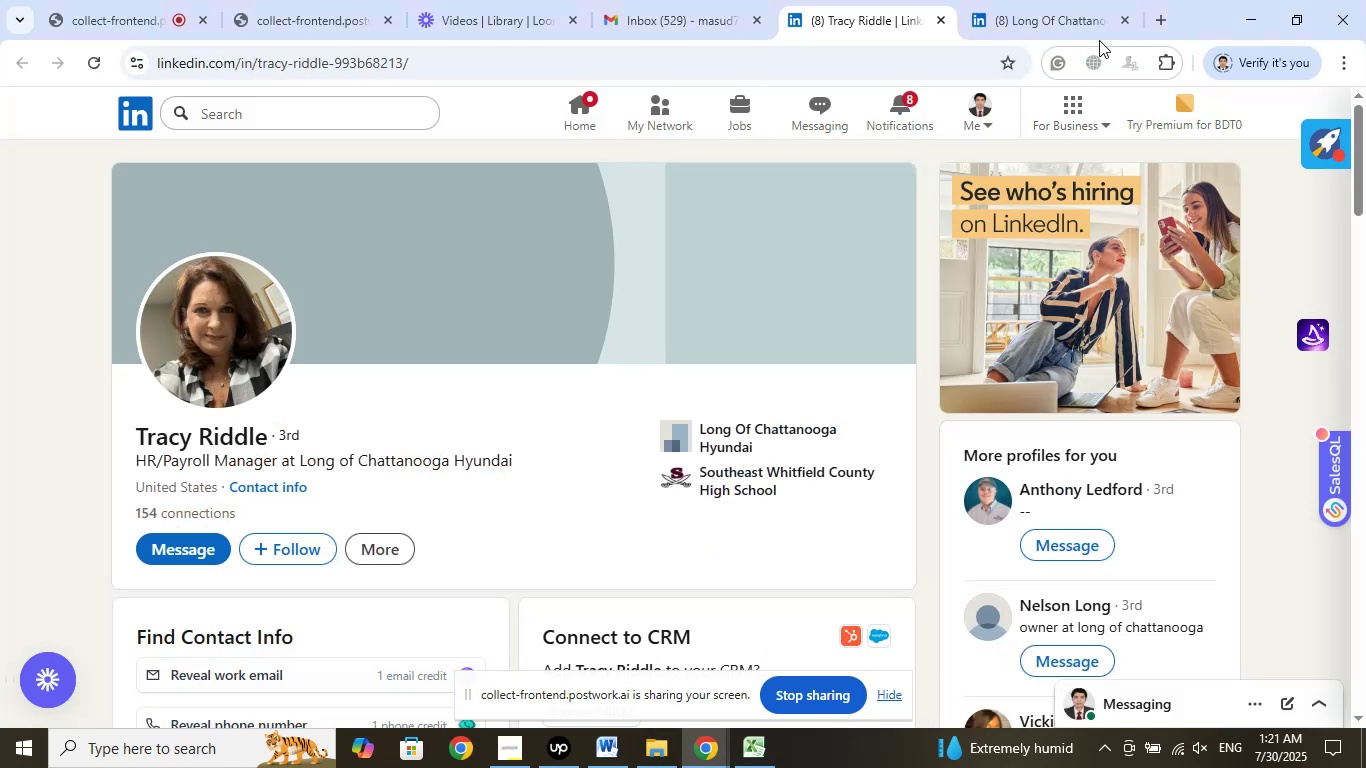 
left_click([1046, 18])
 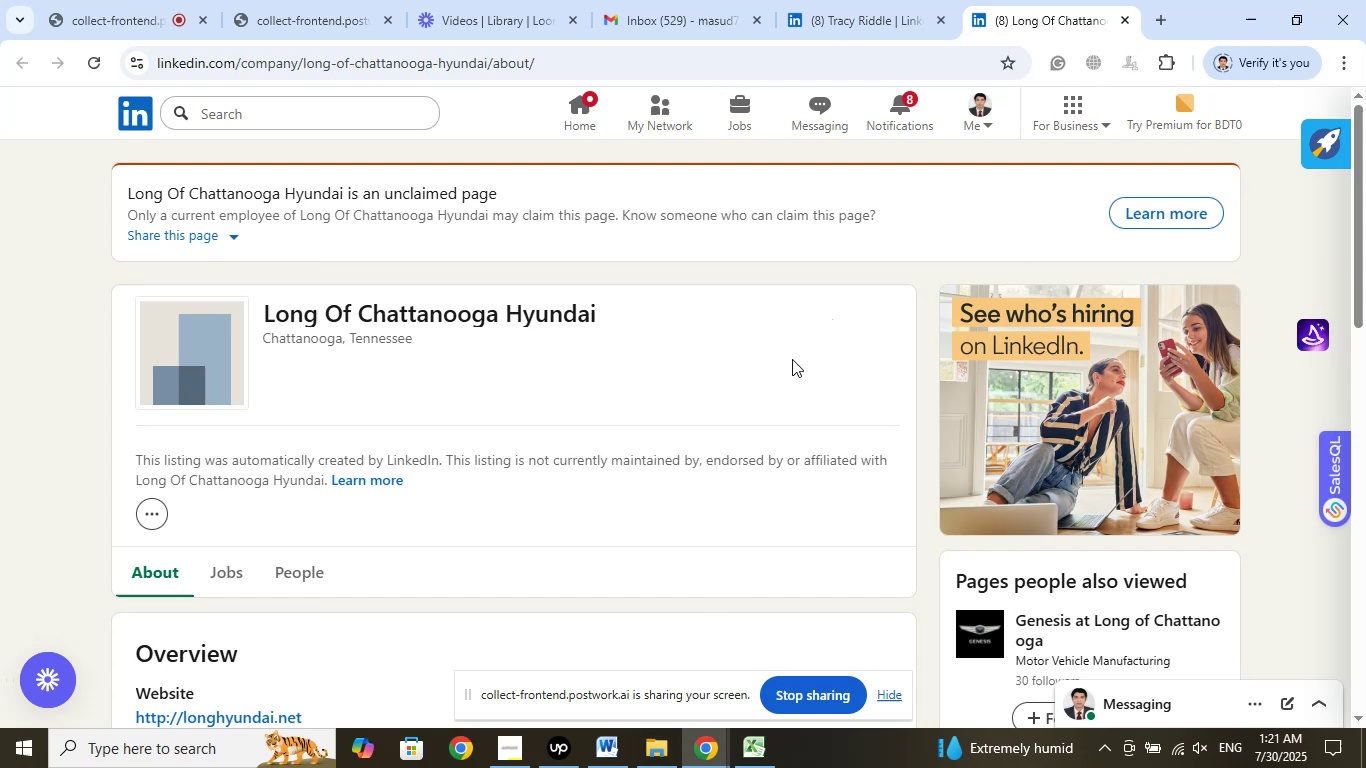 
scroll: coordinate [713, 495], scroll_direction: down, amount: 1.0
 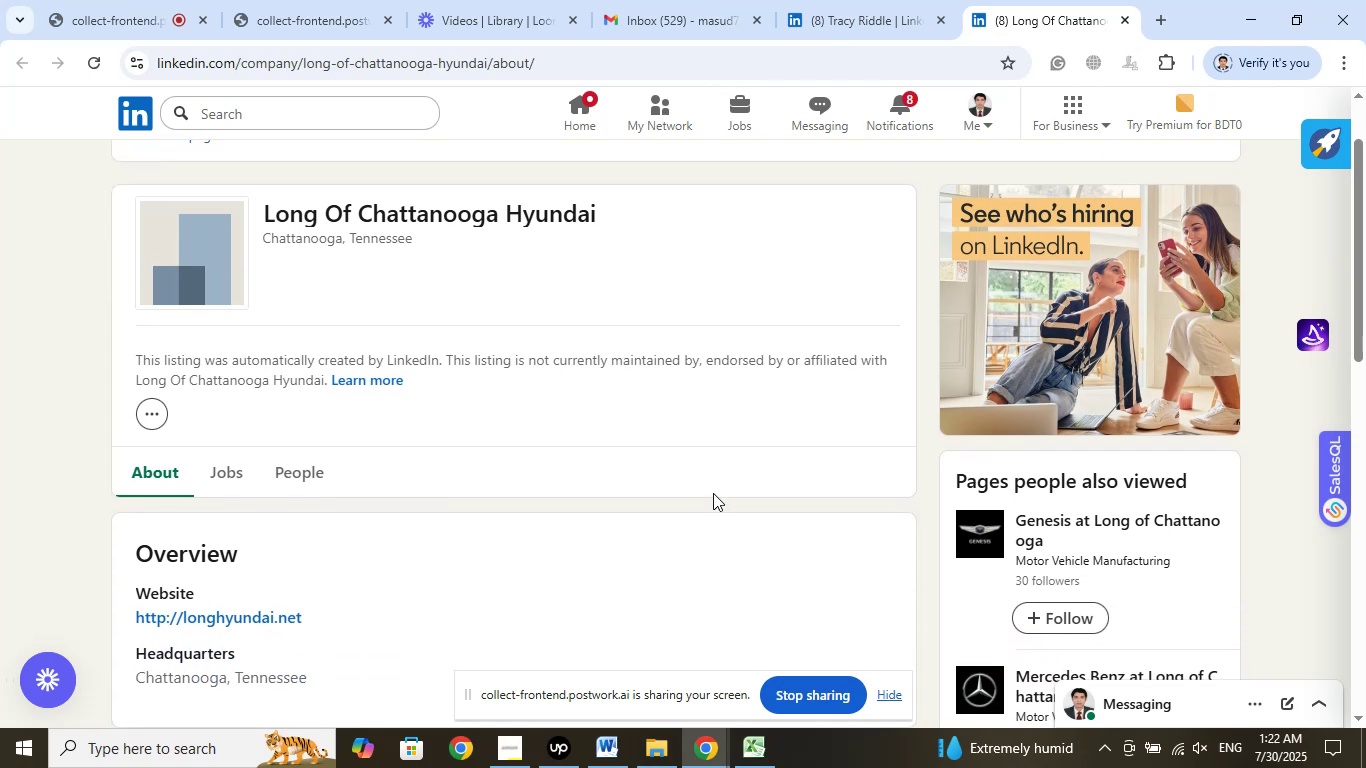 
wait(8.97)
 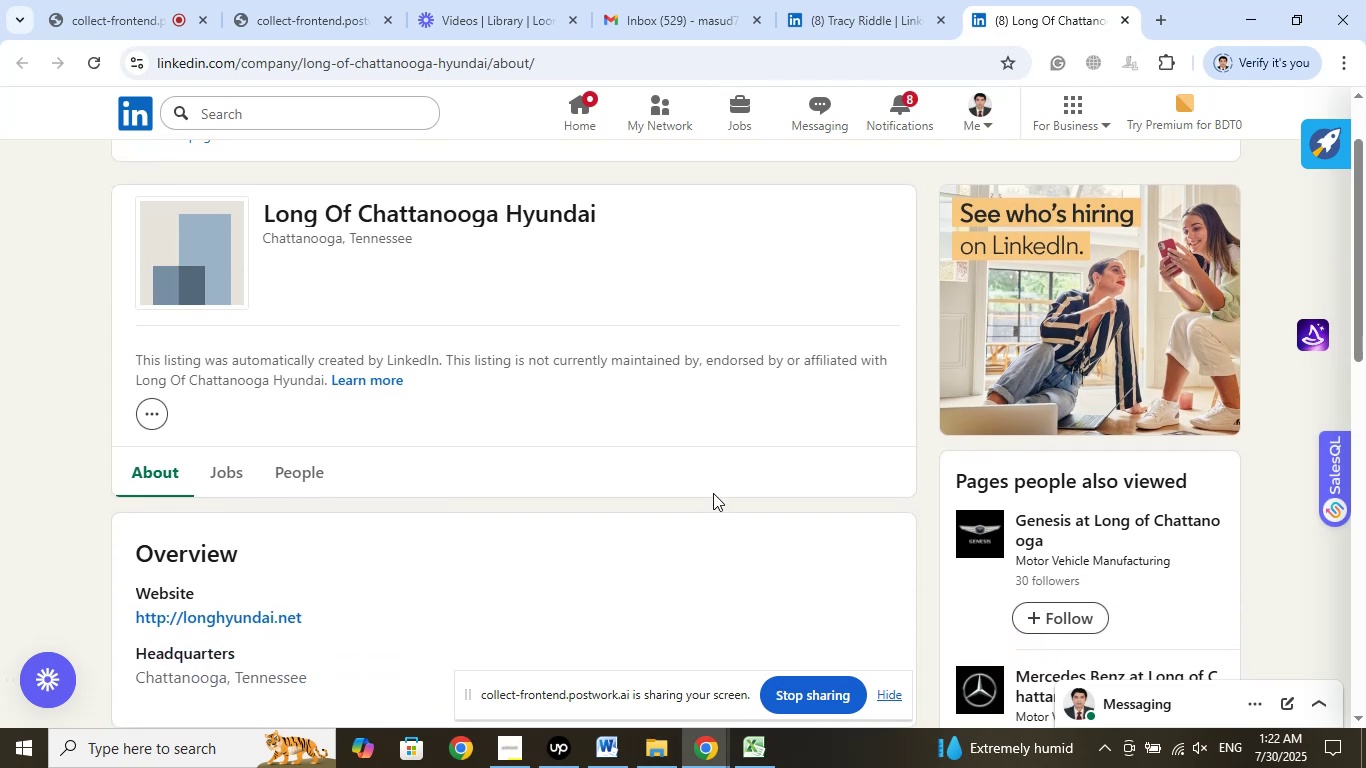 
scroll: coordinate [714, 492], scroll_direction: up, amount: 4.0
 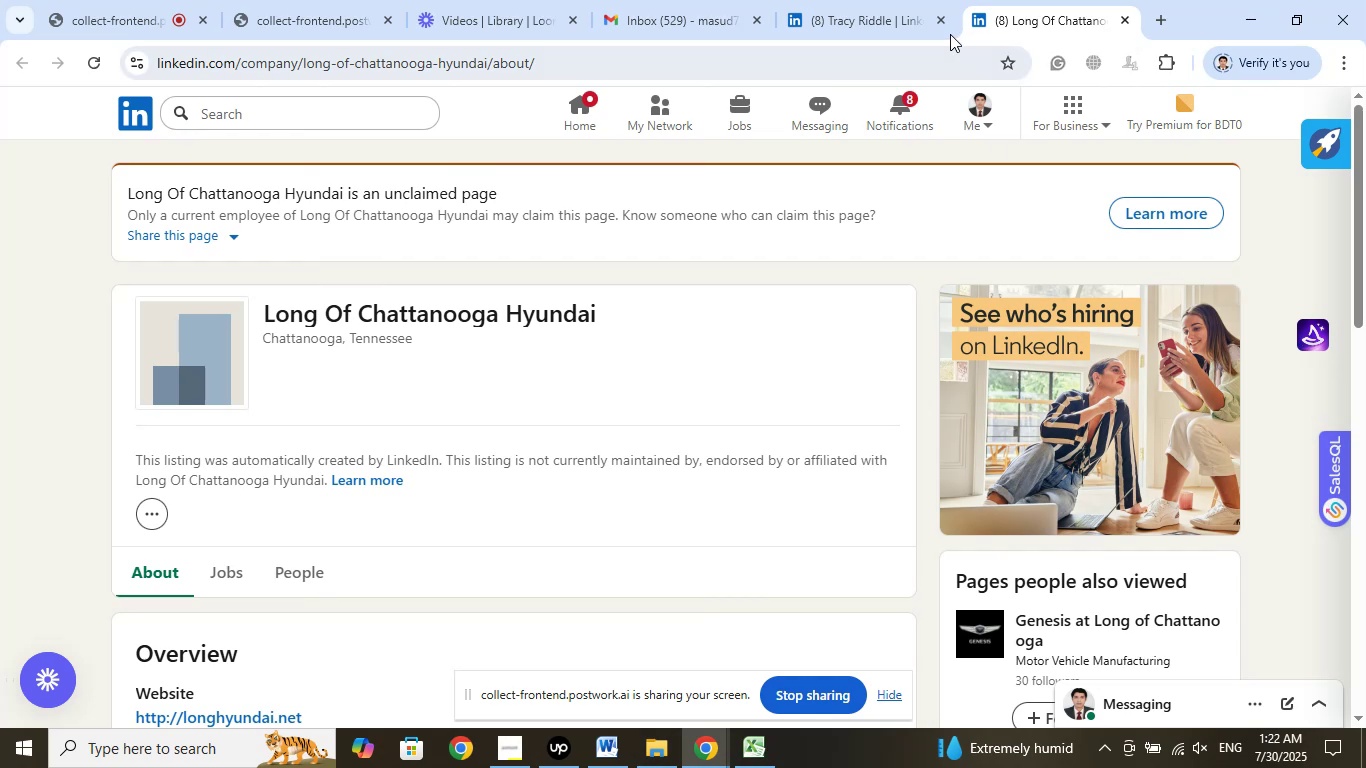 
left_click([889, 29])
 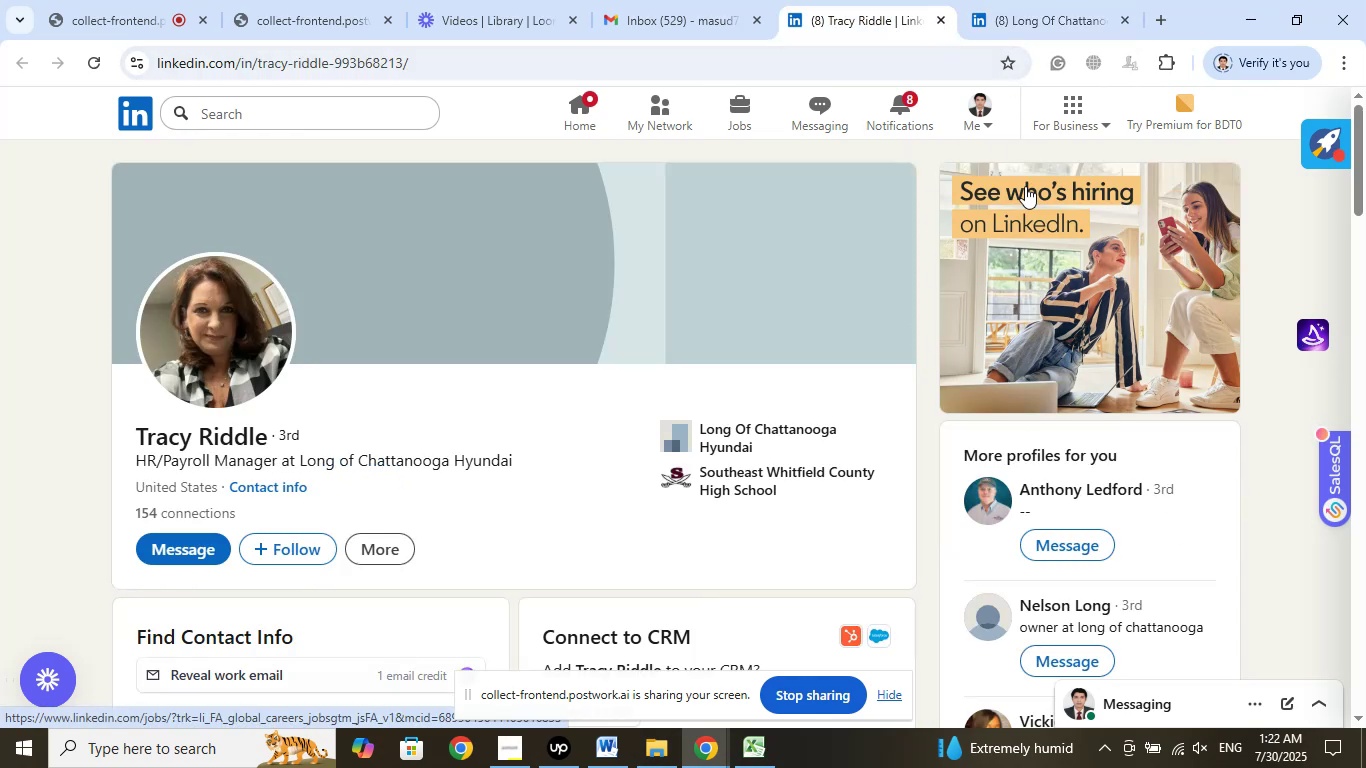 
wait(12.3)
 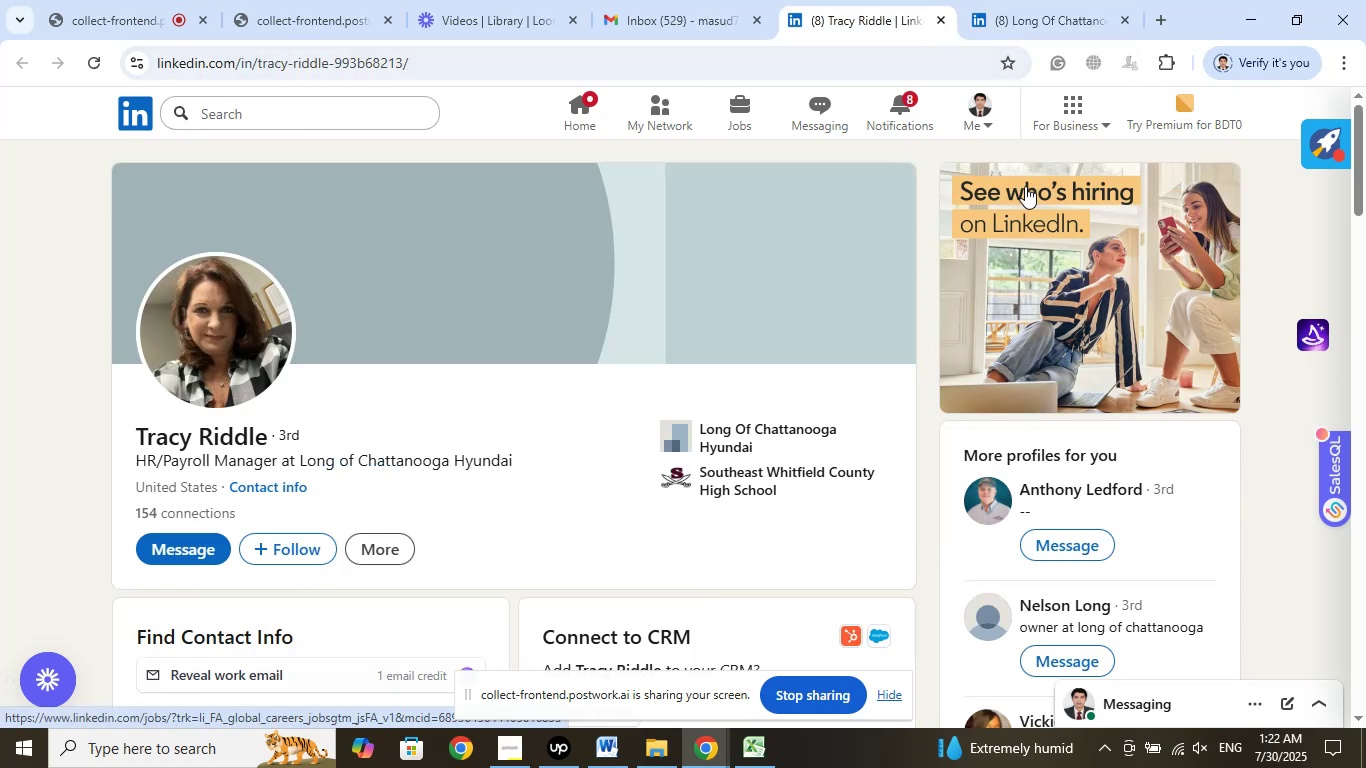 
left_click([740, 758])
 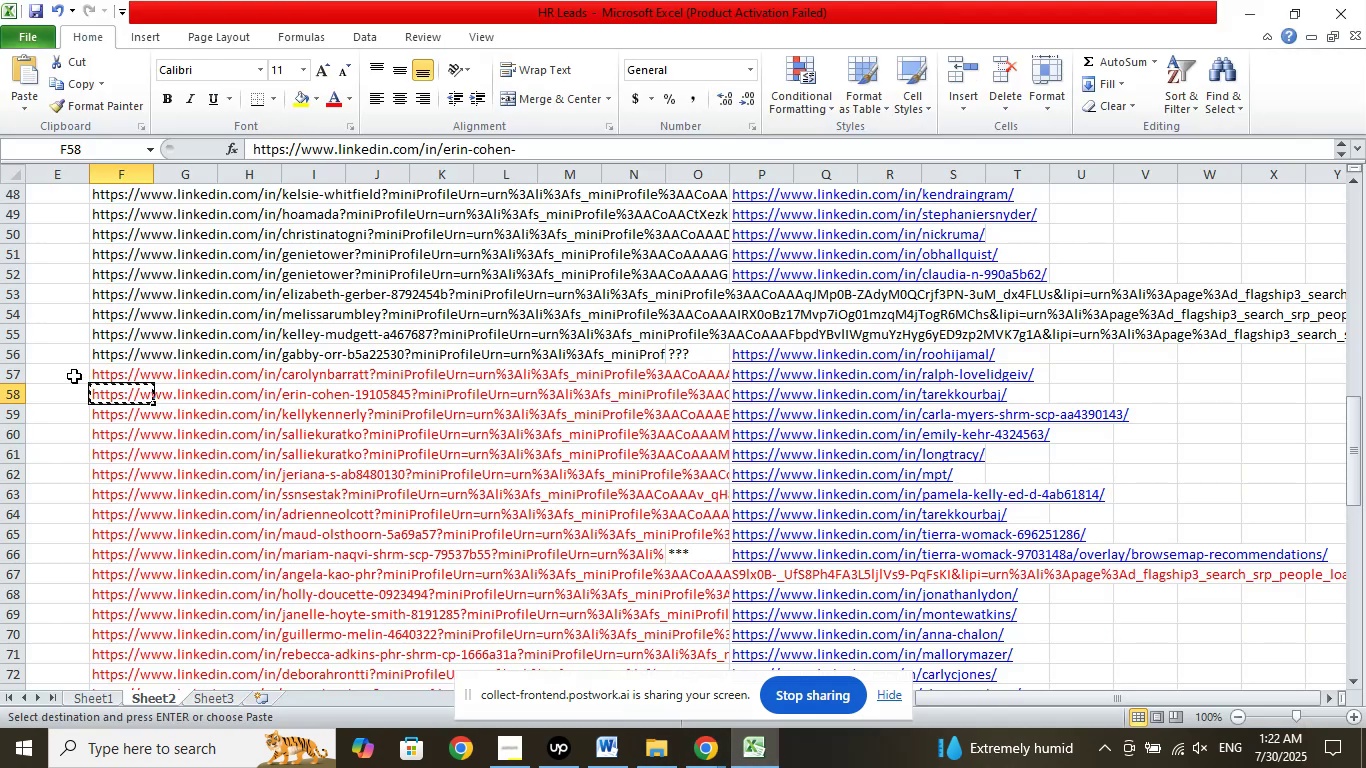 
right_click([91, 371])
 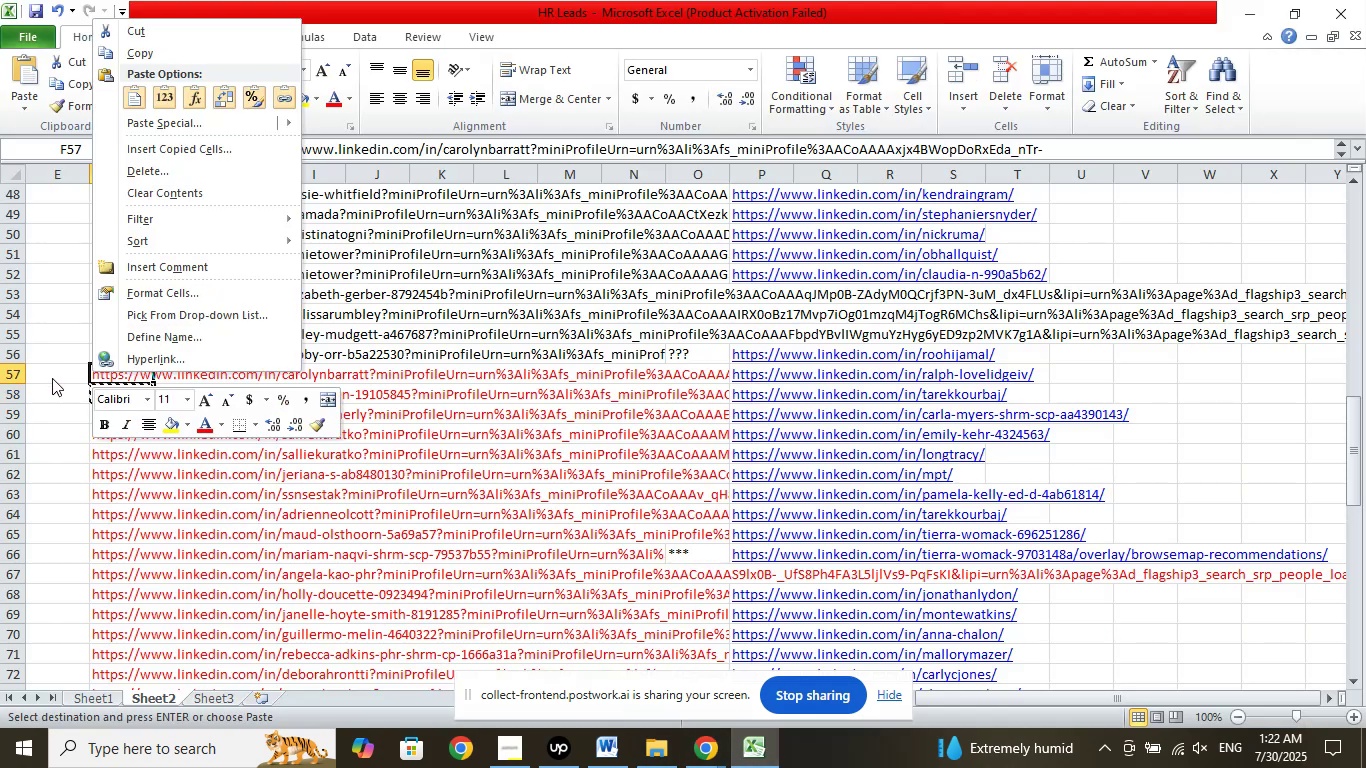 
left_click([50, 378])
 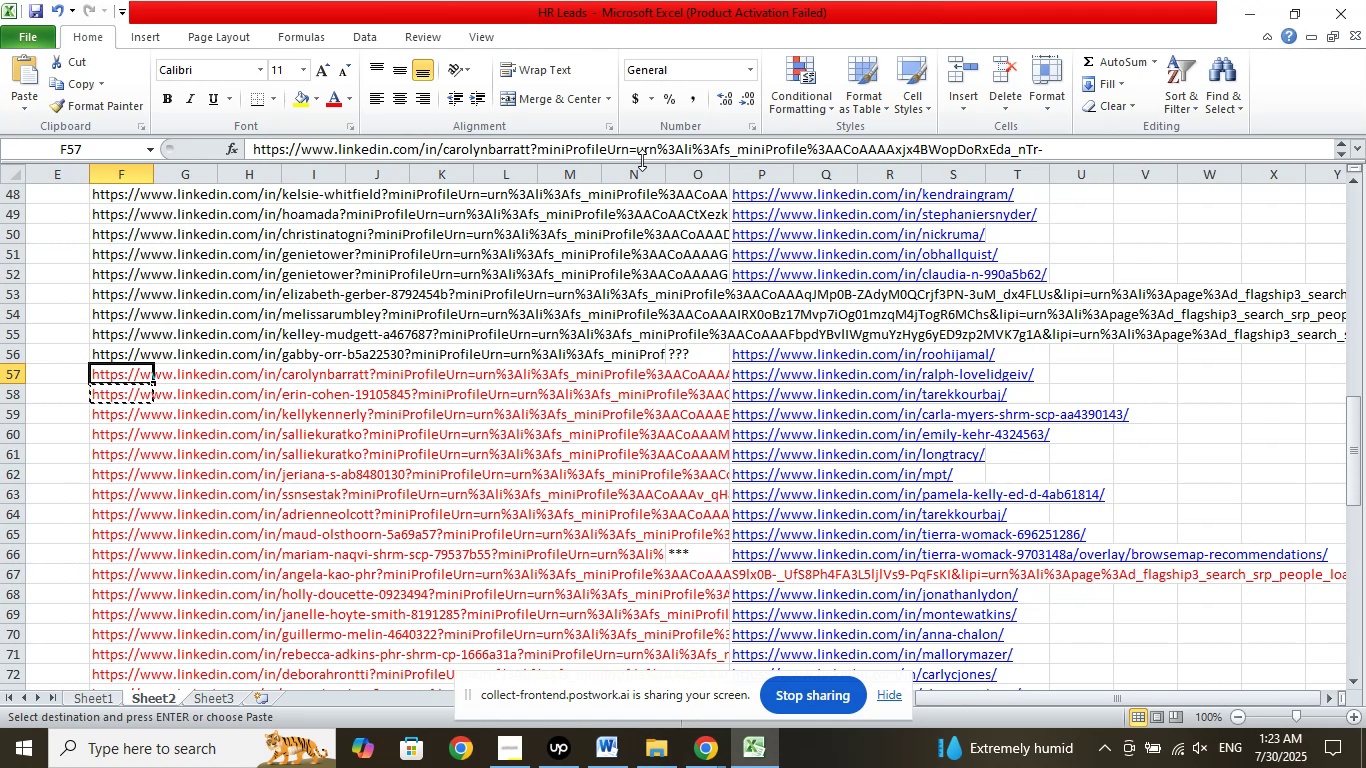 
wait(37.08)
 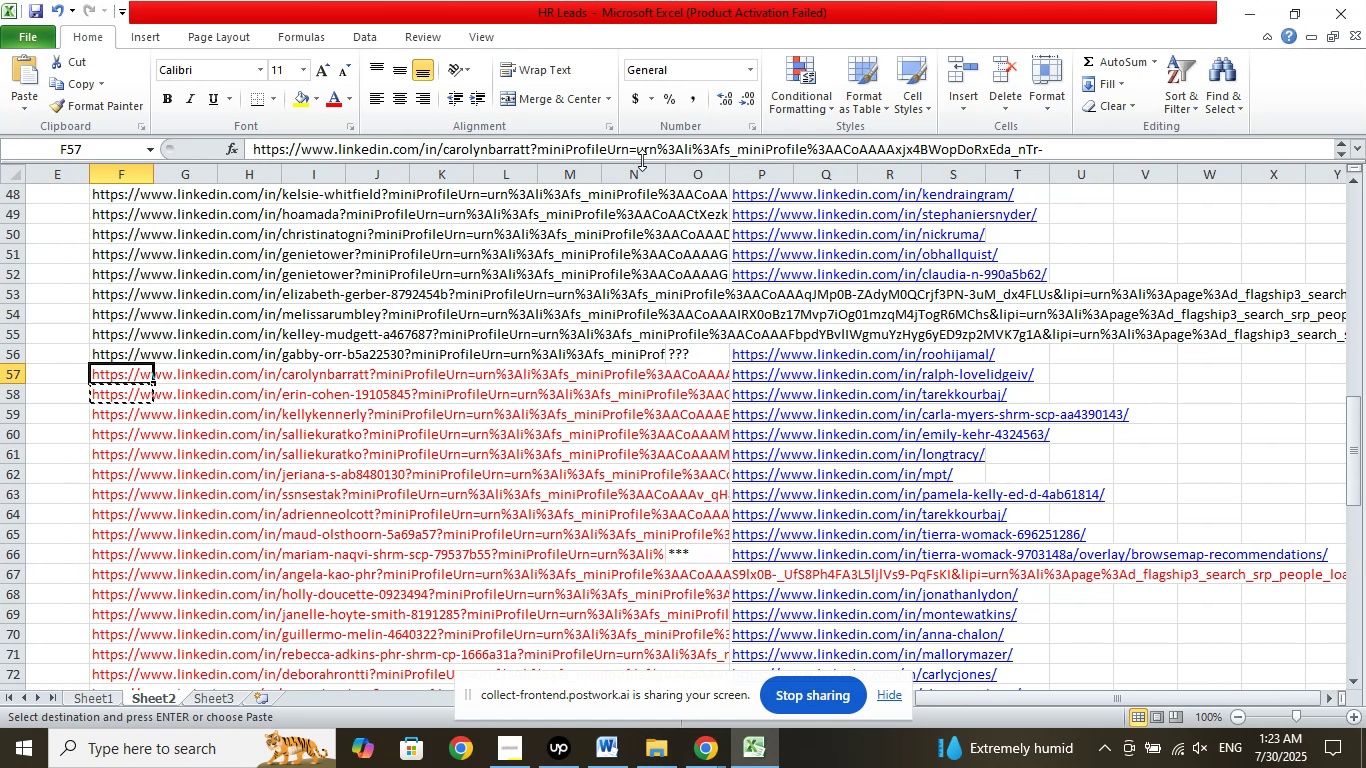 
left_click([622, 645])
 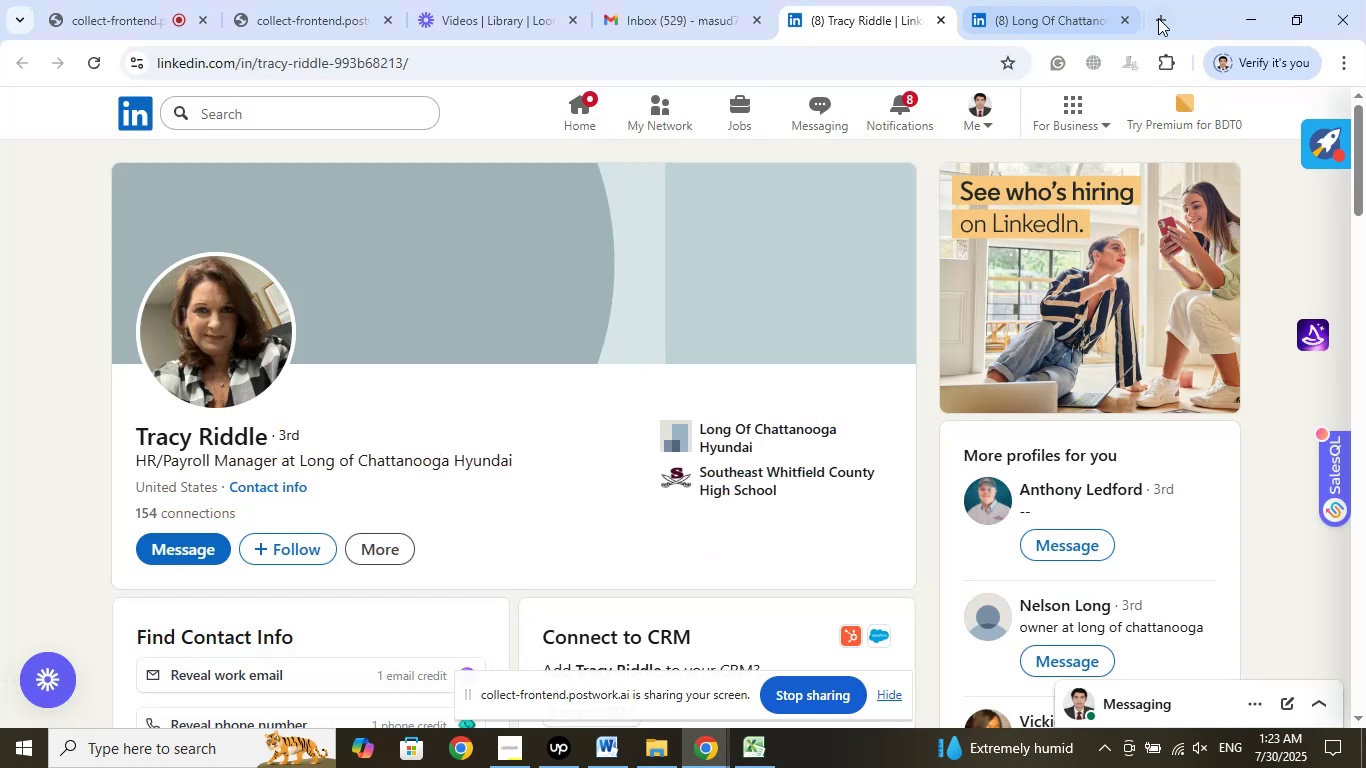 
left_click([1164, 20])
 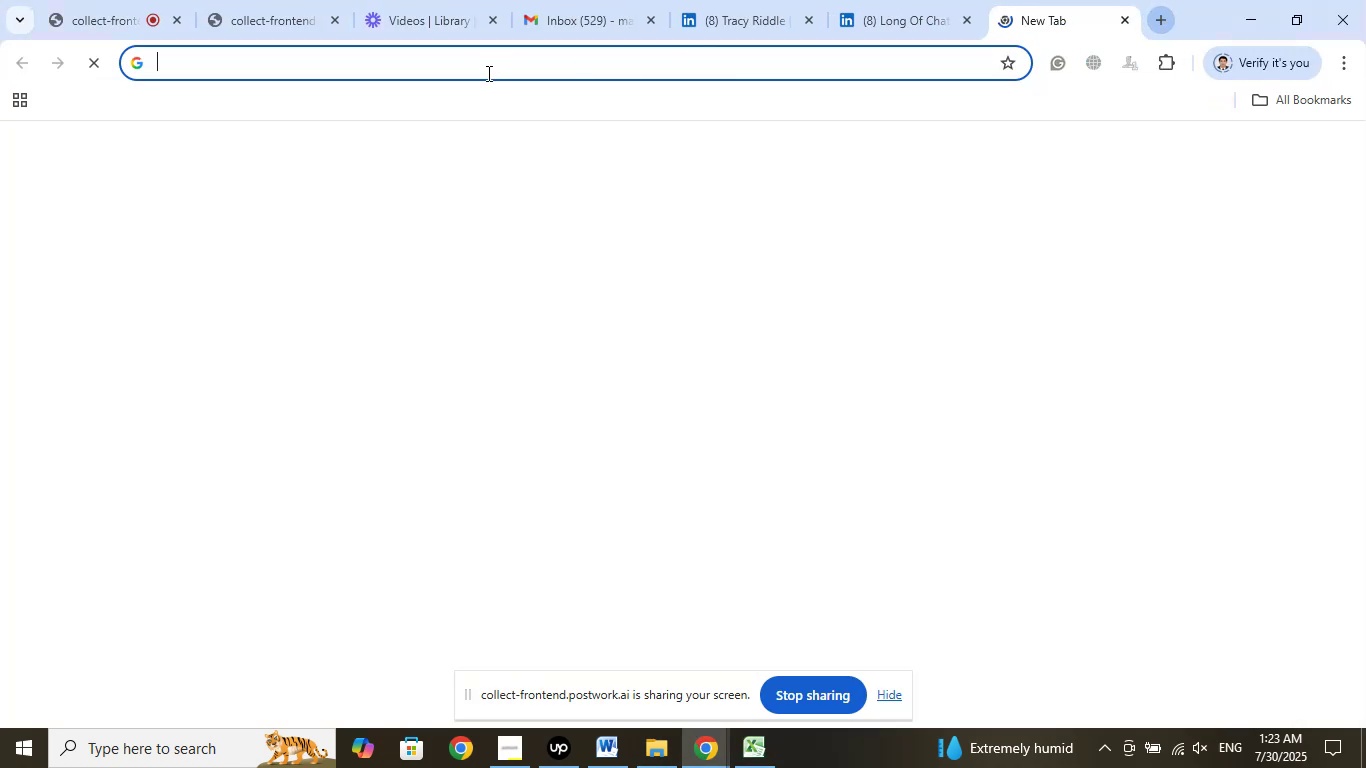 
right_click([488, 73])
 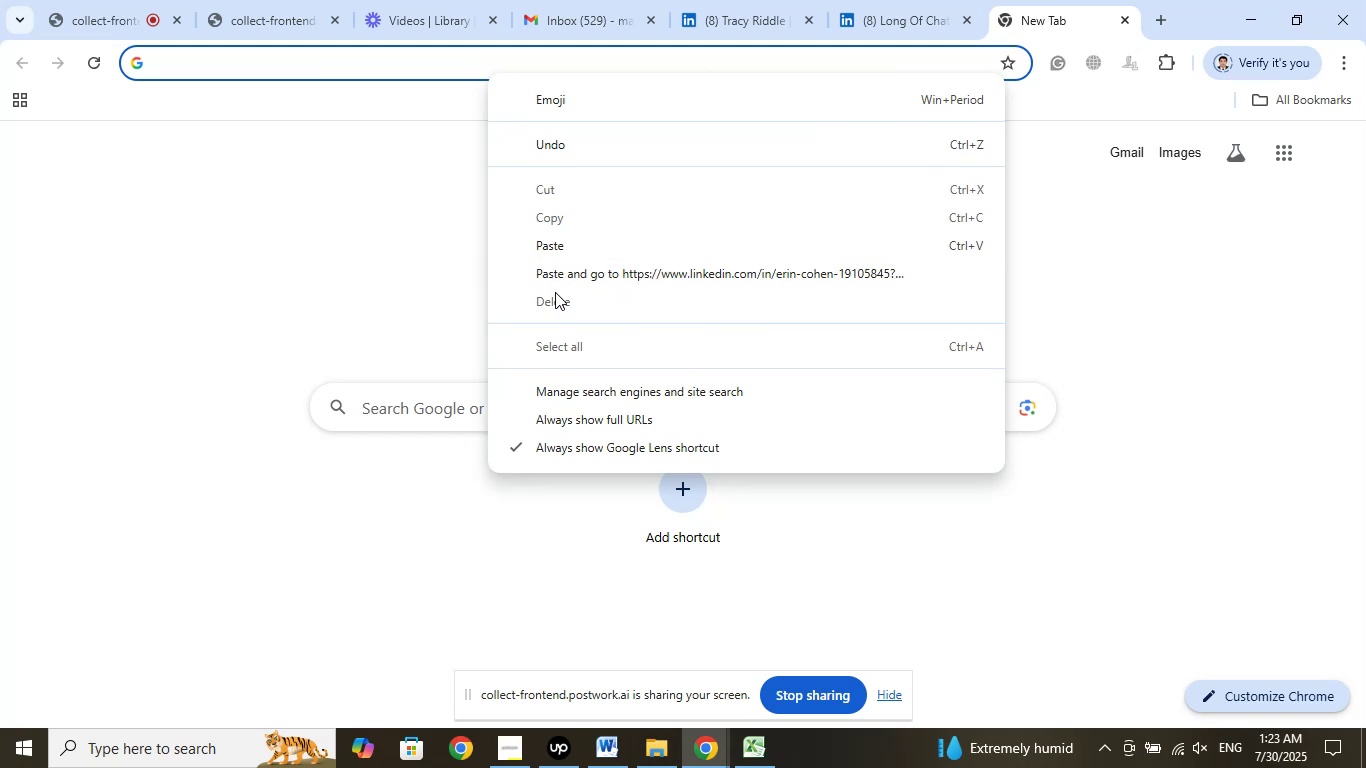 
left_click([564, 276])
 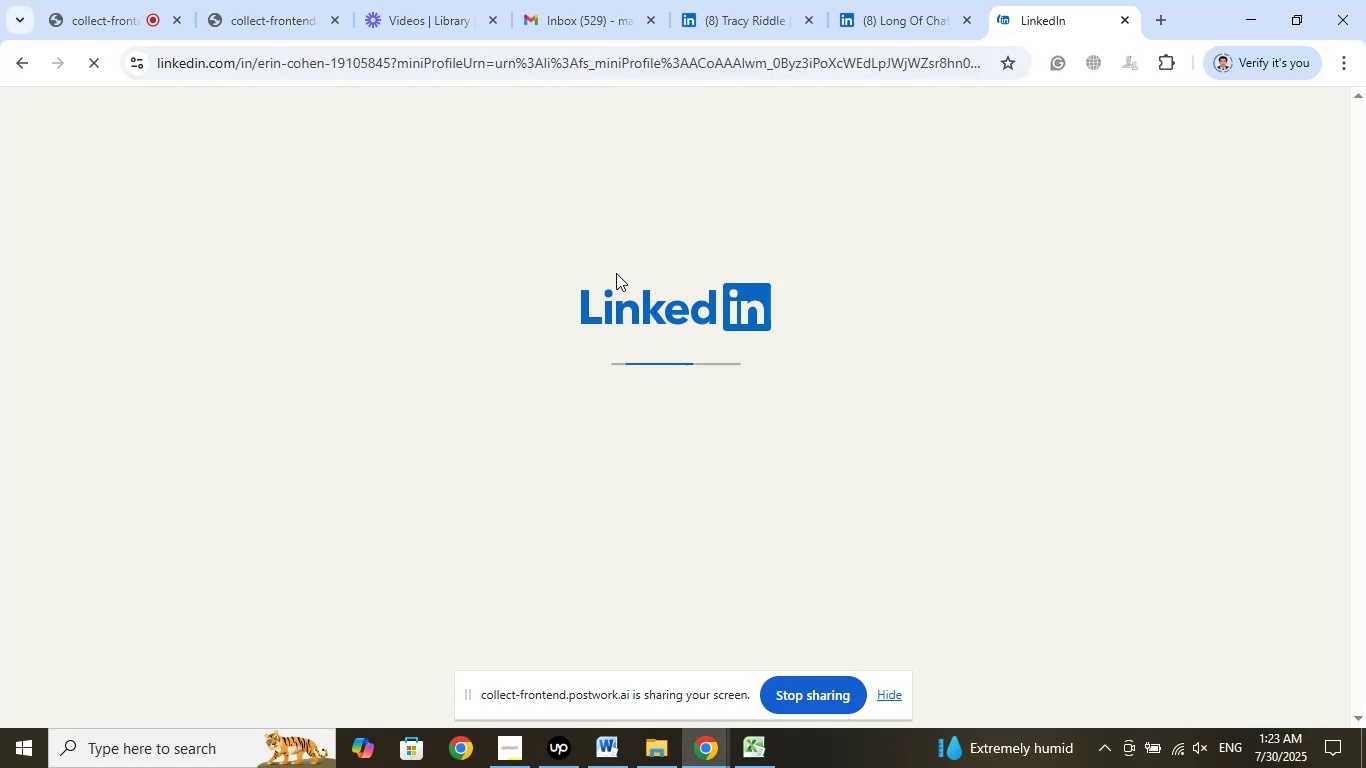 
mouse_move([954, 320])
 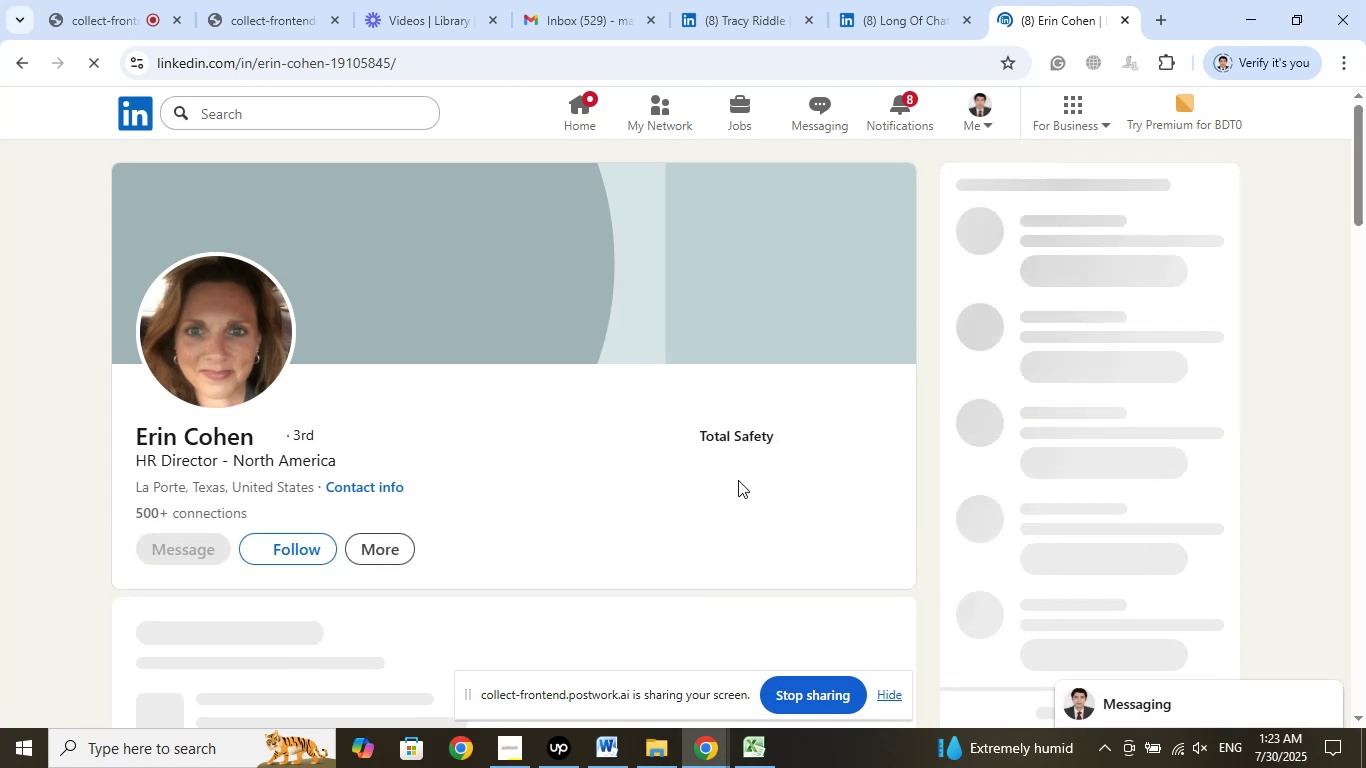 
left_click([739, 435])
 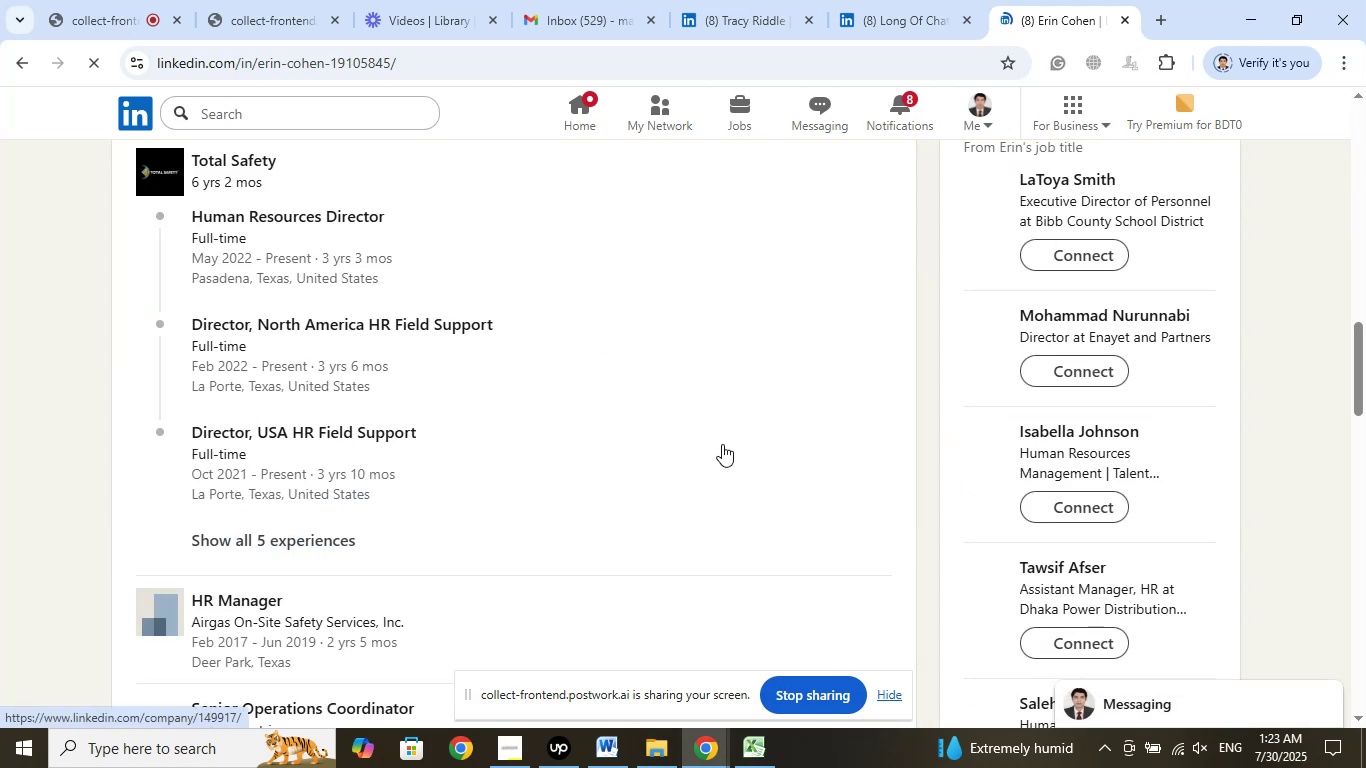 
scroll: coordinate [576, 461], scroll_direction: up, amount: 1.0
 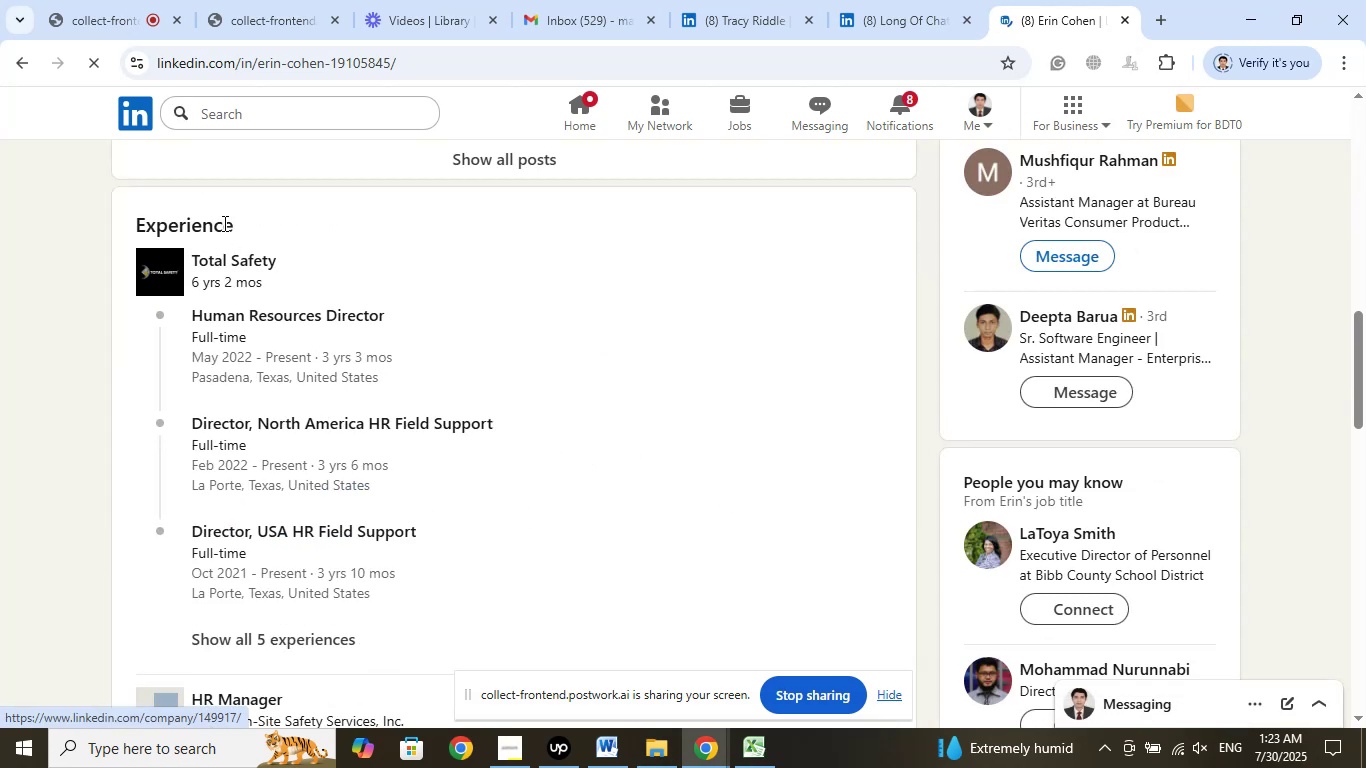 
right_click([225, 269])
 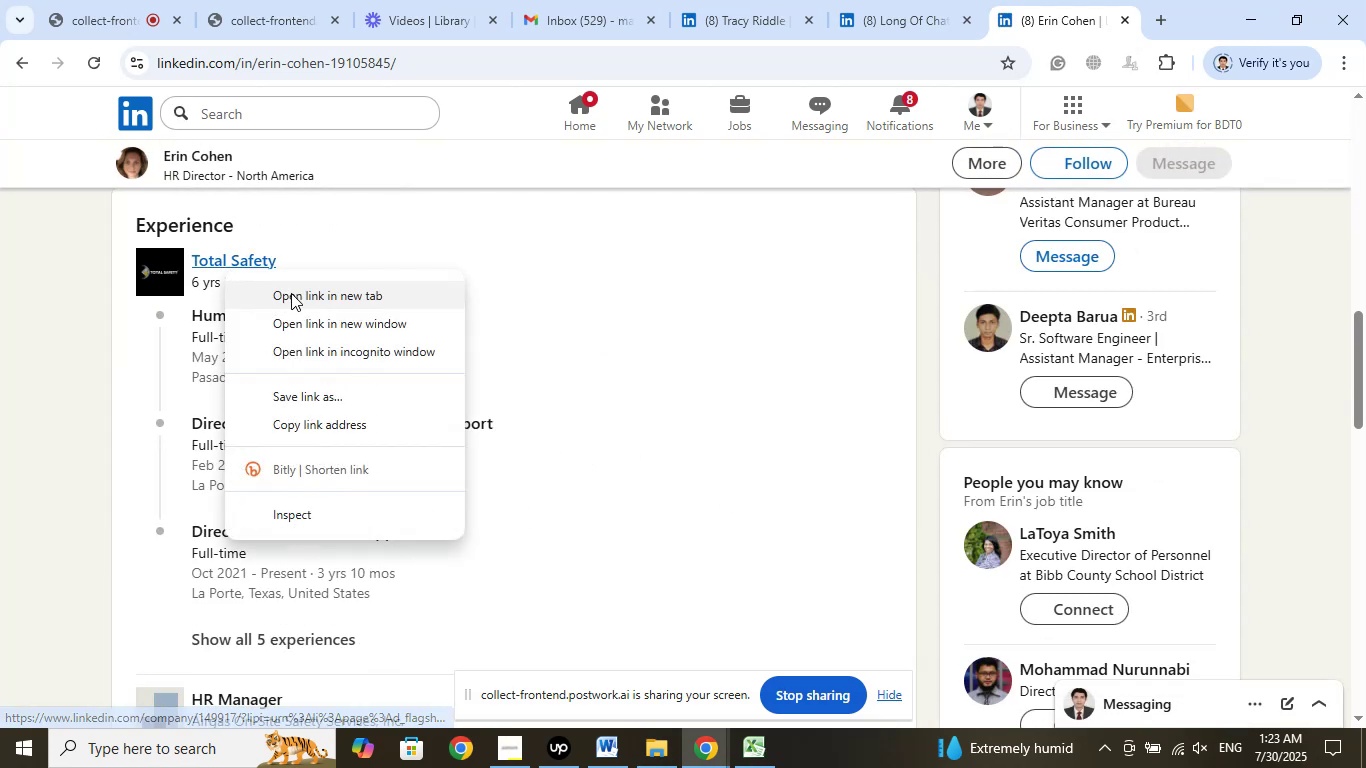 
left_click([292, 292])
 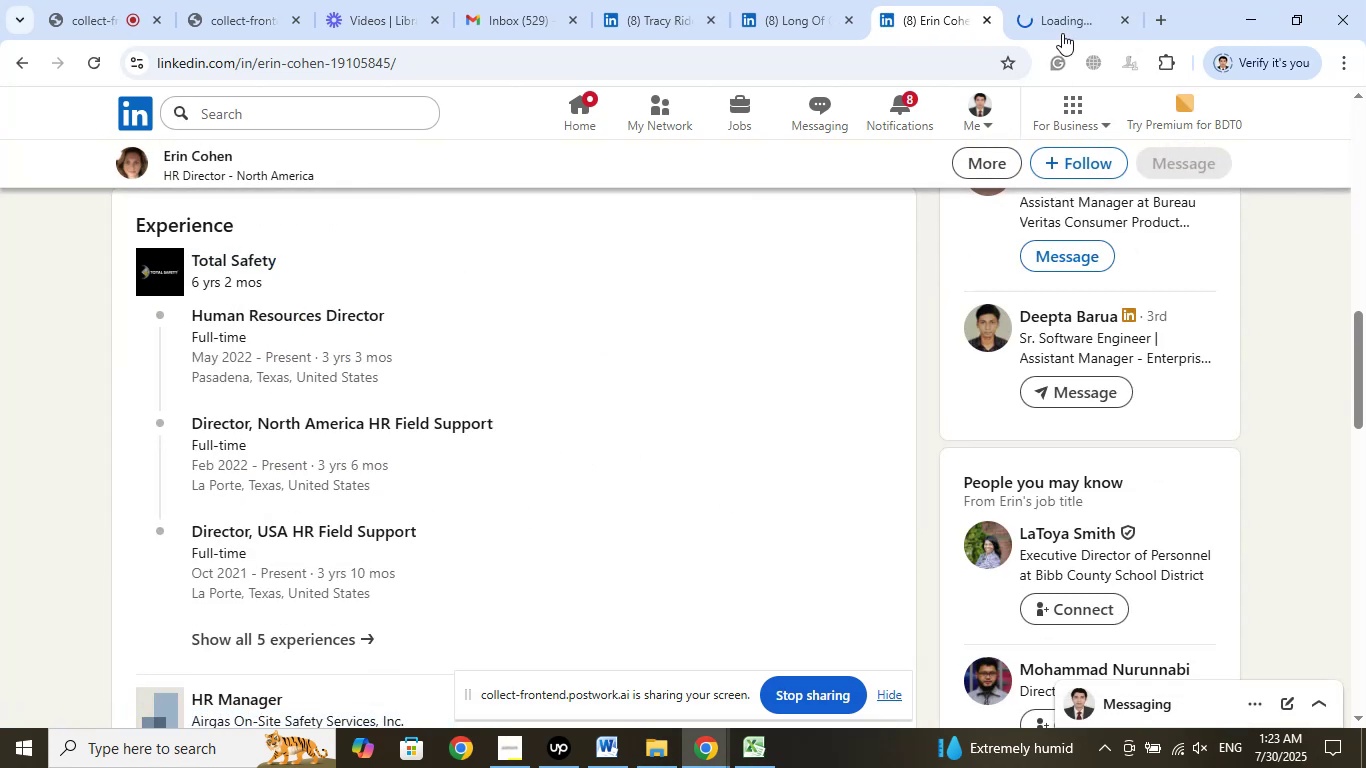 
left_click([1061, 13])
 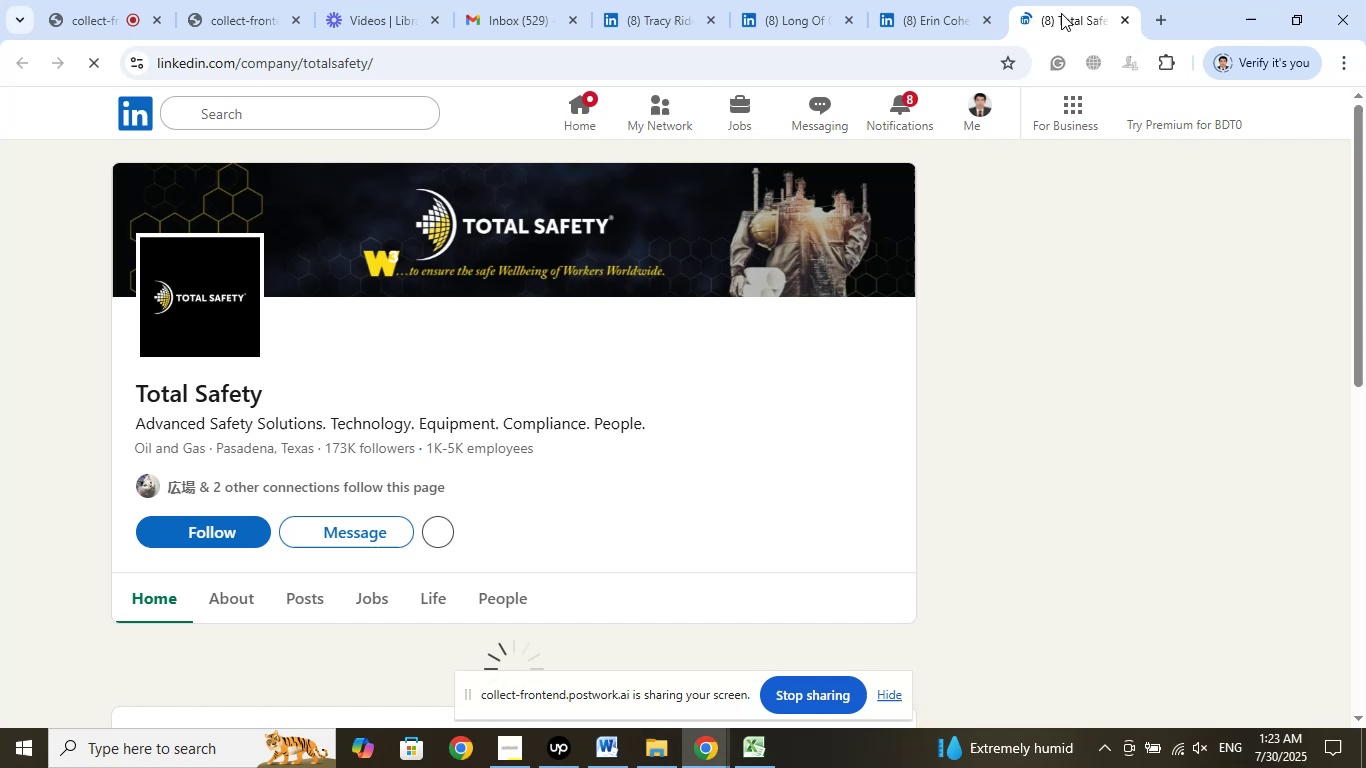 
wait(15.75)
 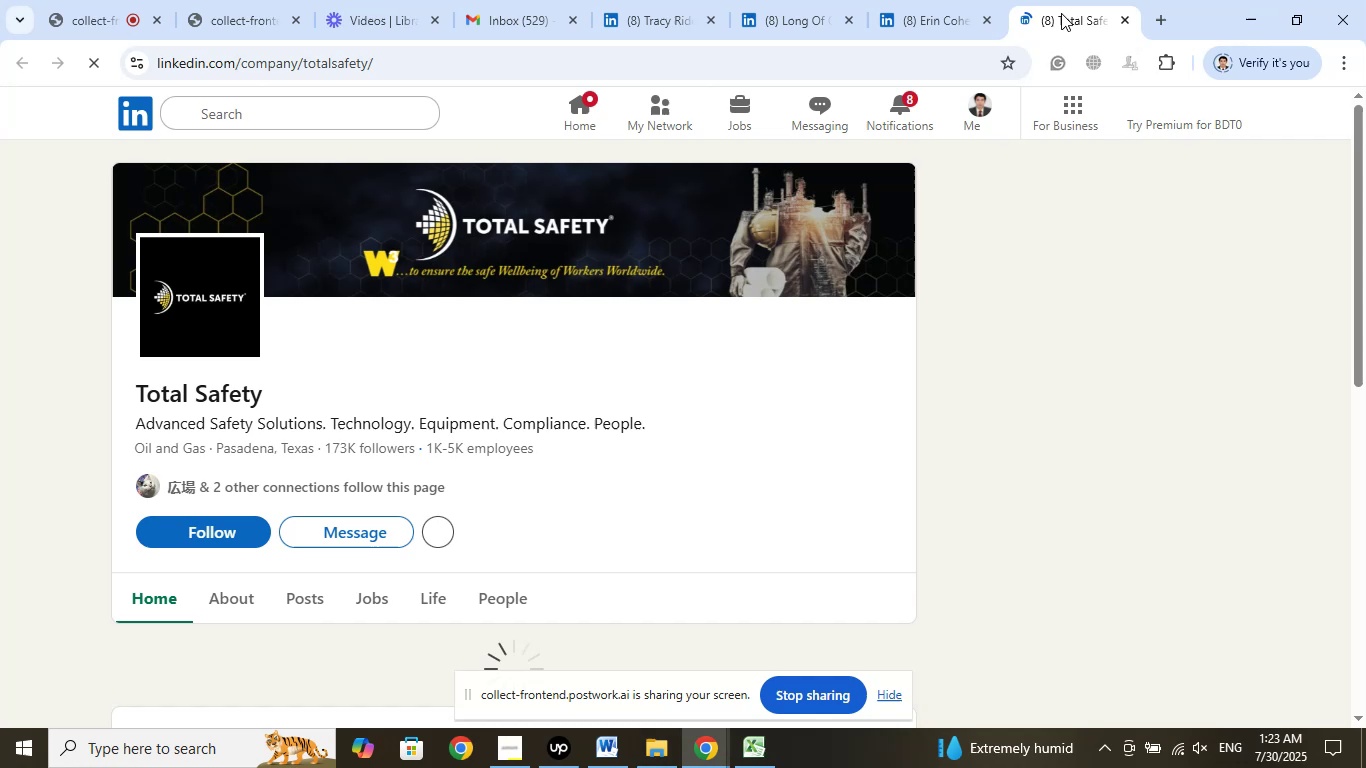 
left_click([989, 19])
 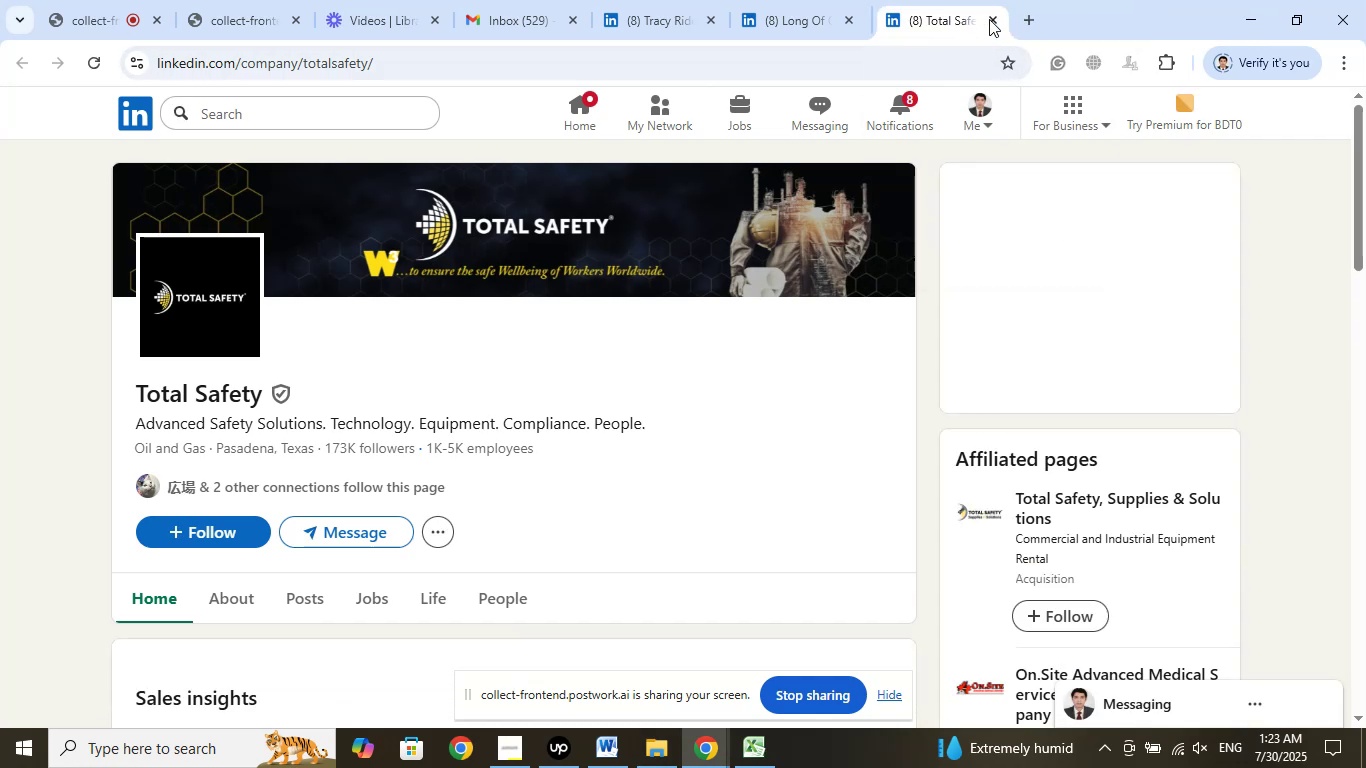 
left_click([989, 19])
 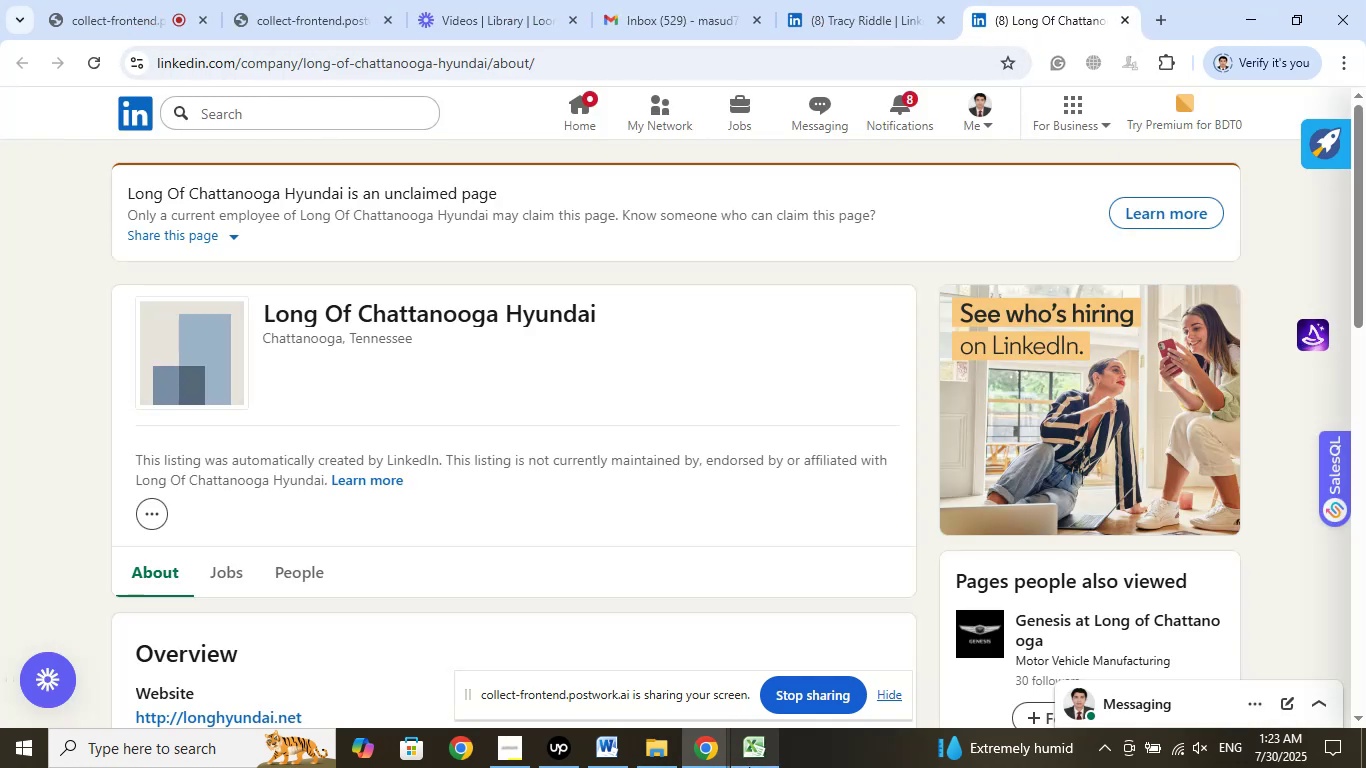 
left_click([755, 739])
 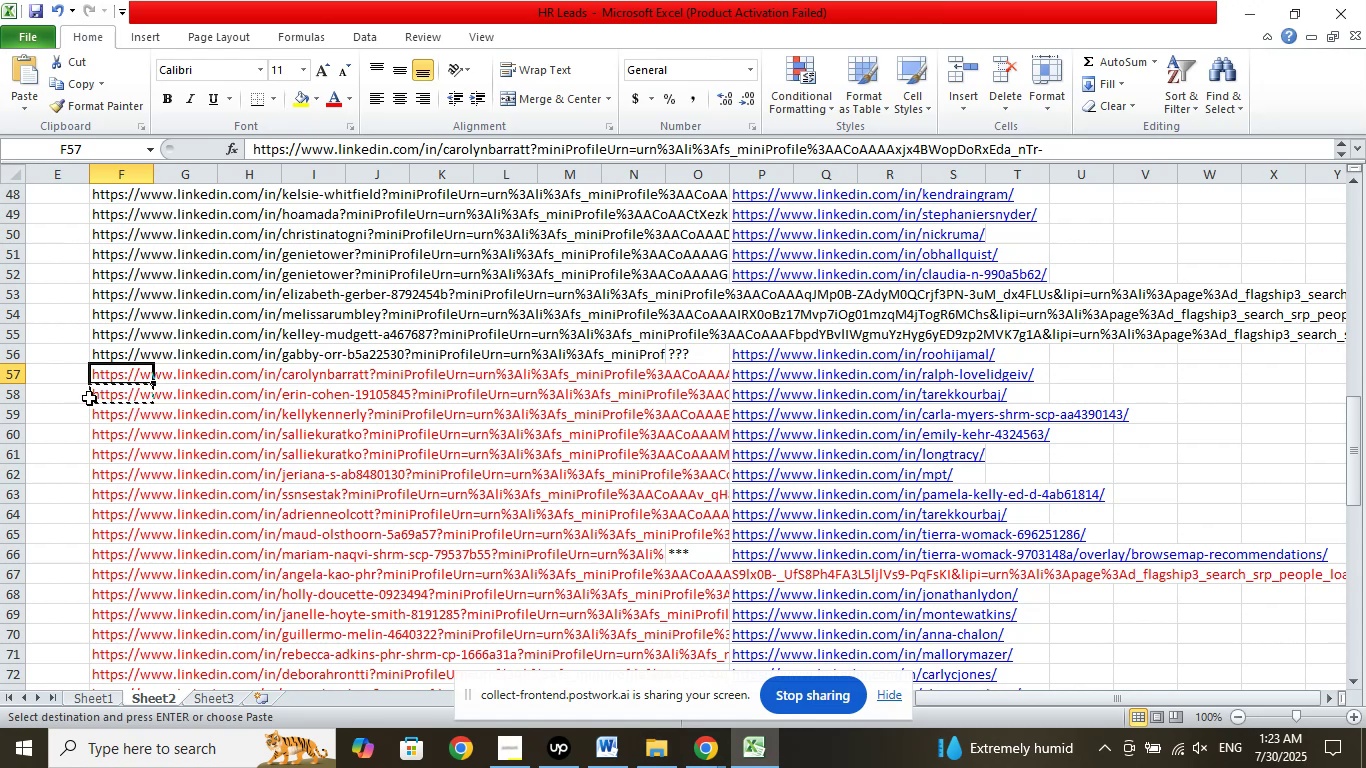 
right_click([113, 396])
 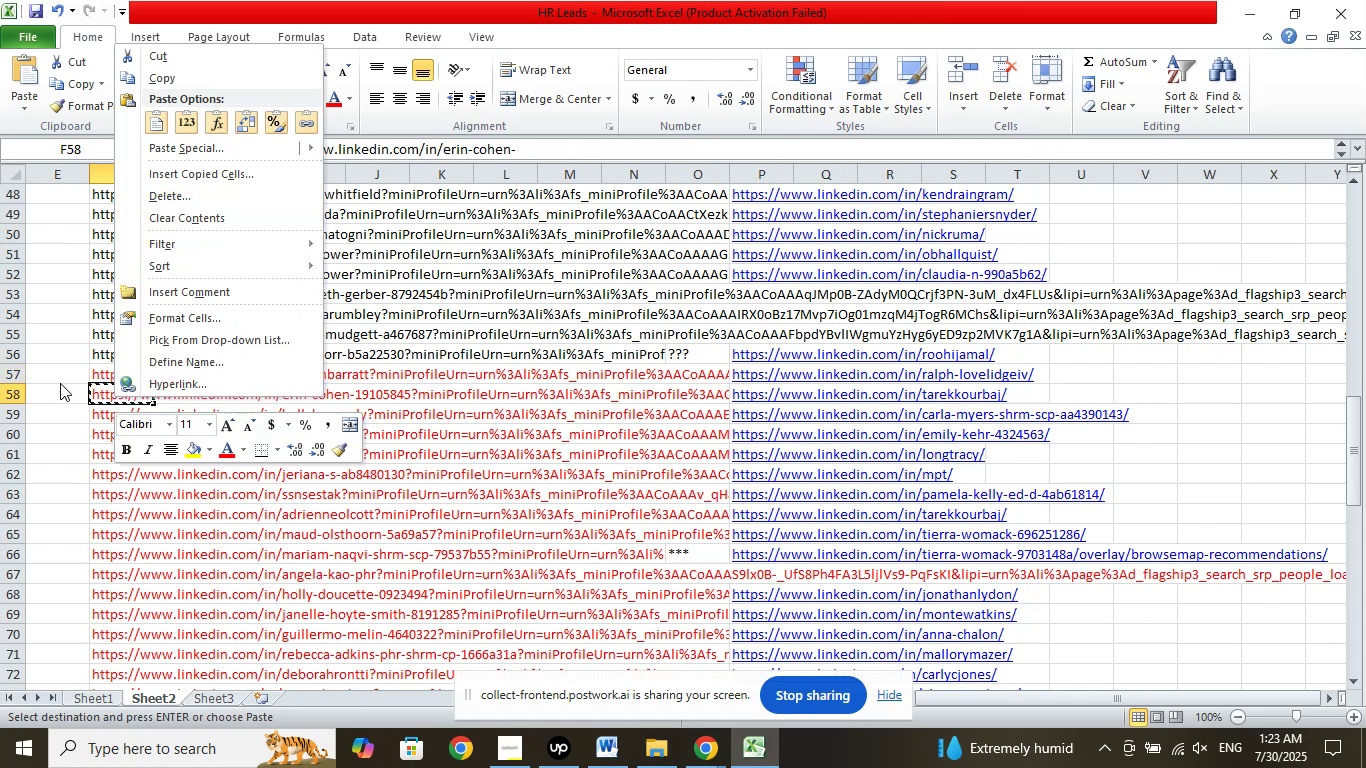 
left_click([59, 389])
 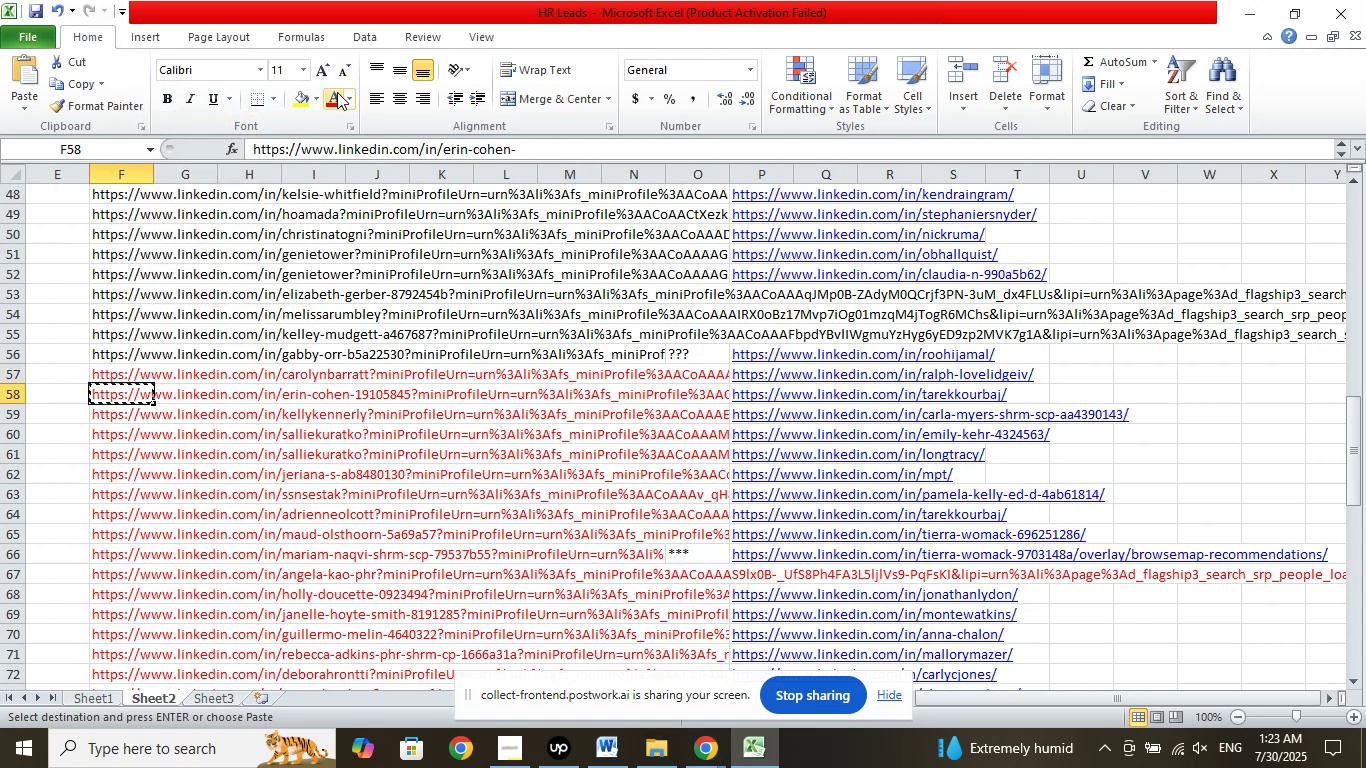 
left_click([334, 92])
 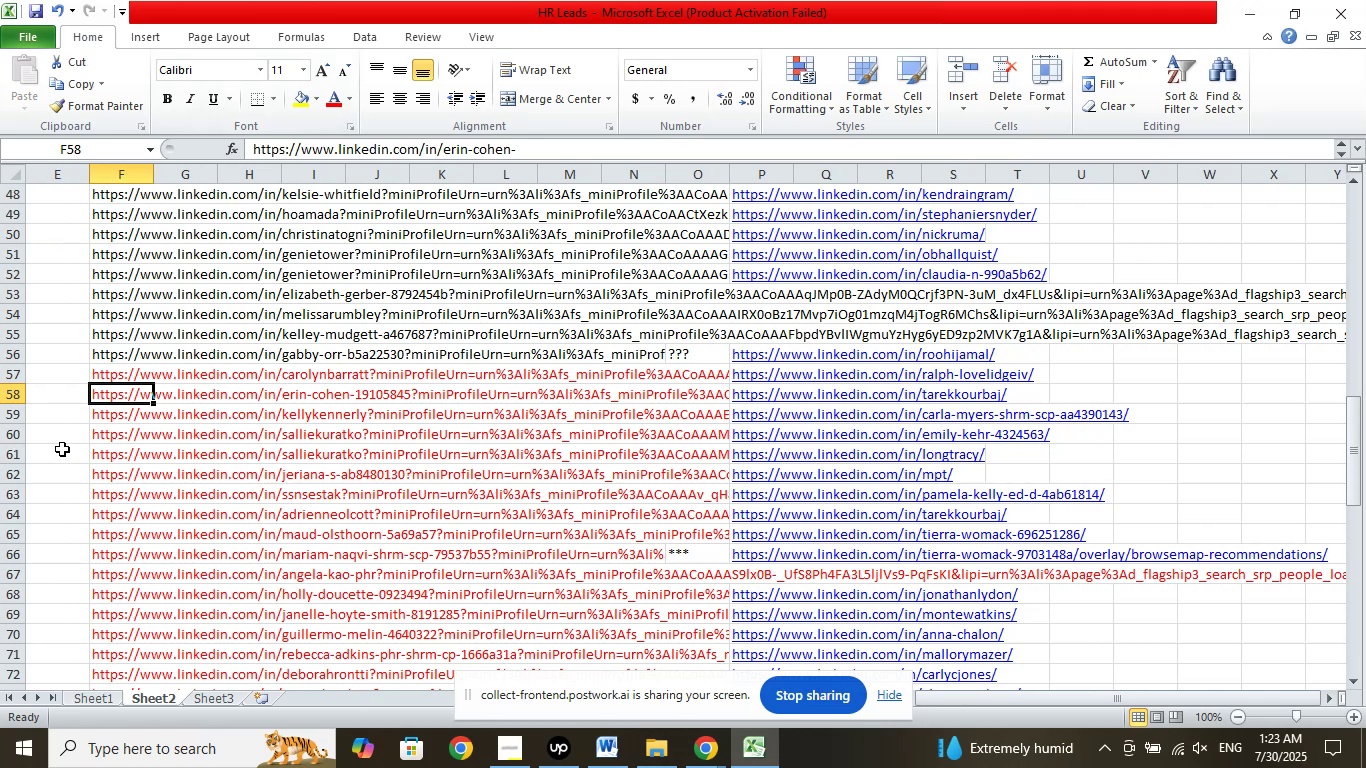 
left_click([46, 397])
 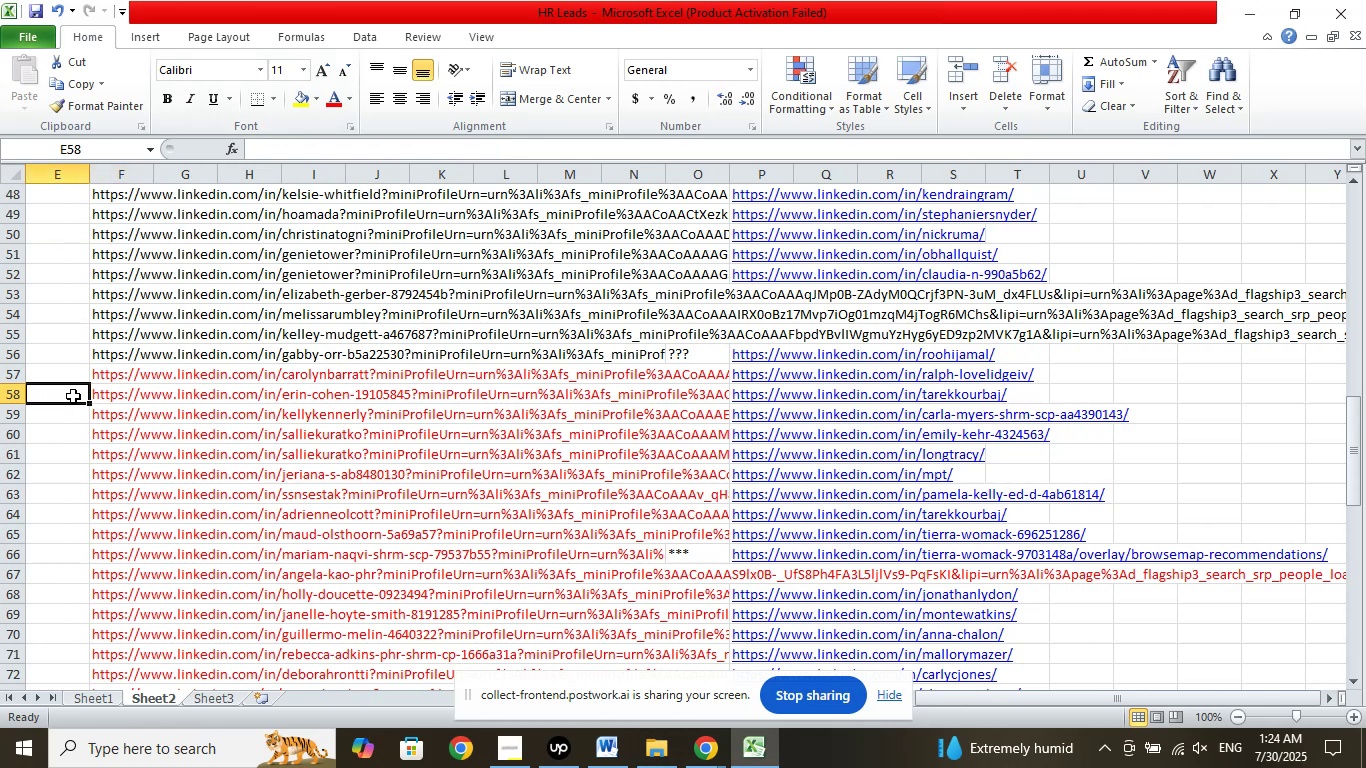 
key(ArrowRight)
 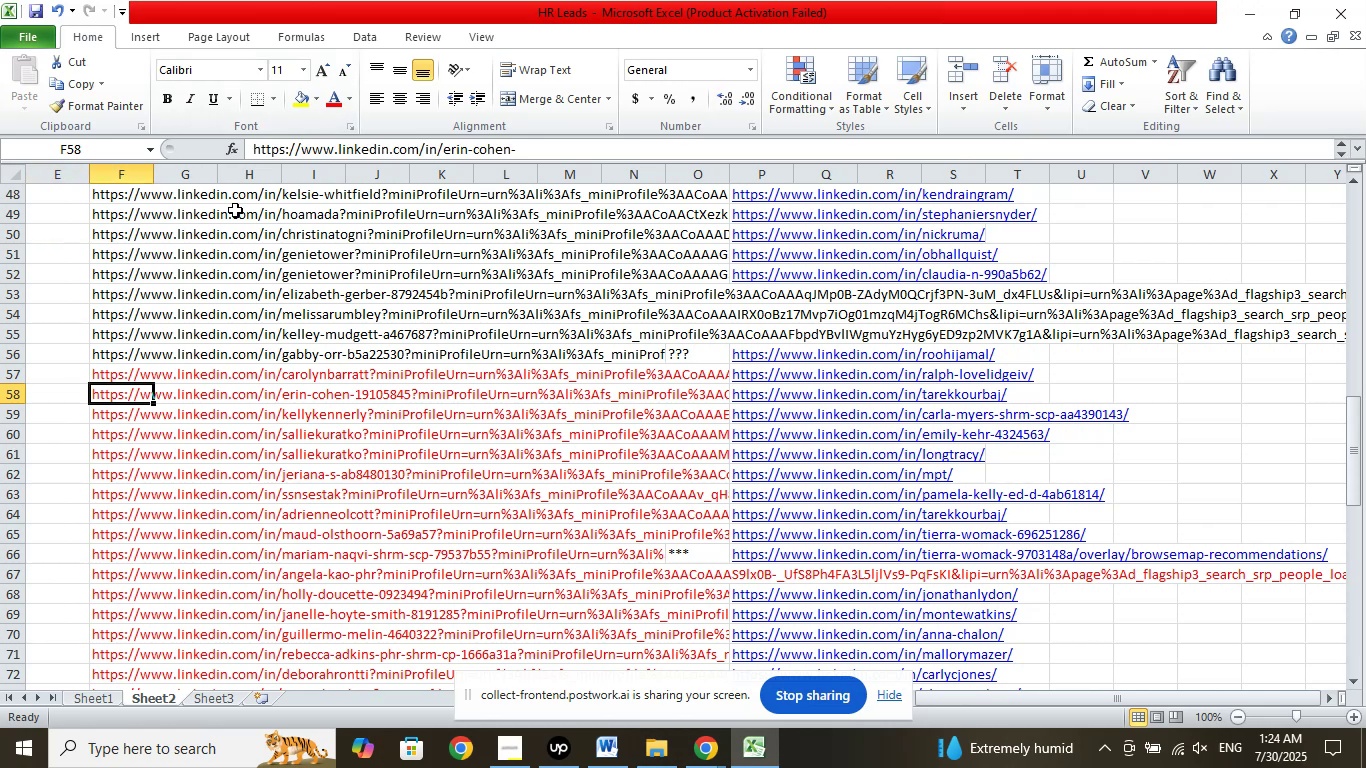 
left_click([339, 102])
 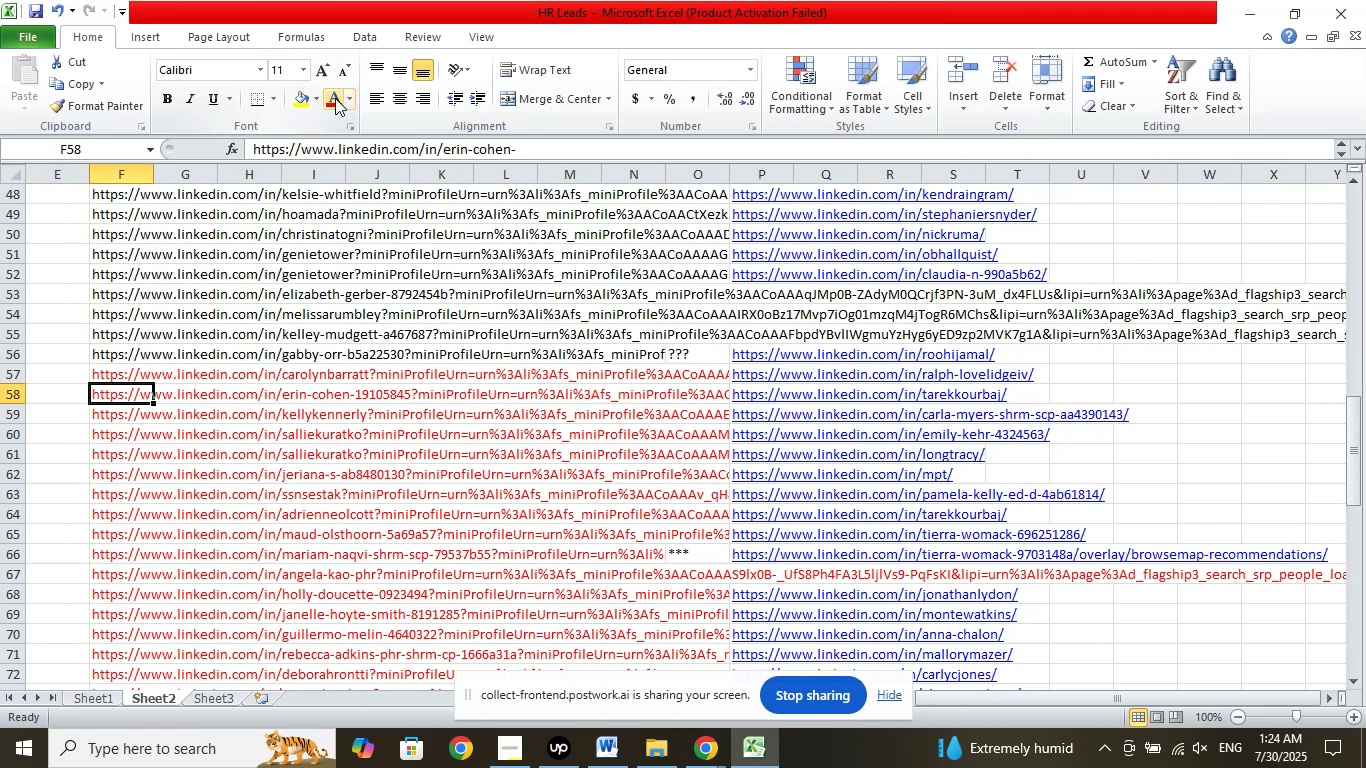 
left_click([349, 97])
 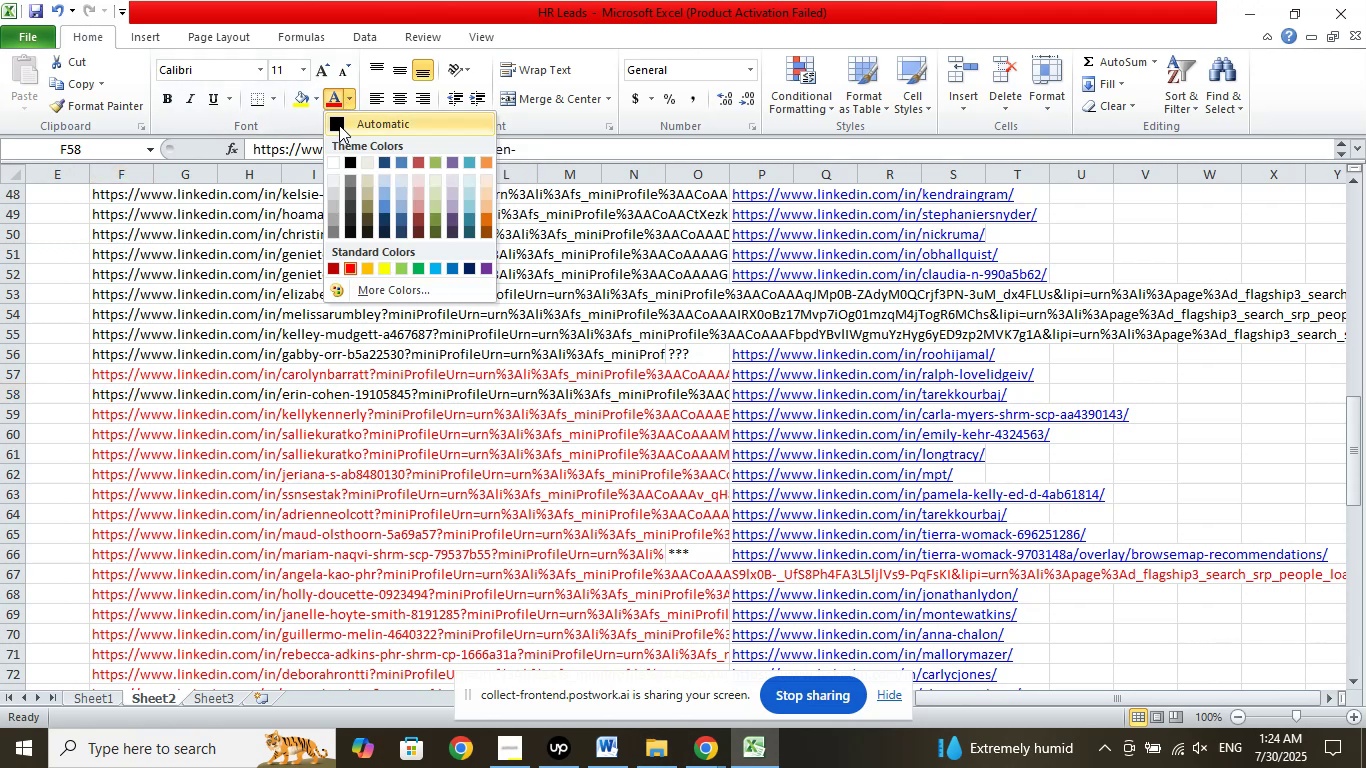 
left_click([339, 125])
 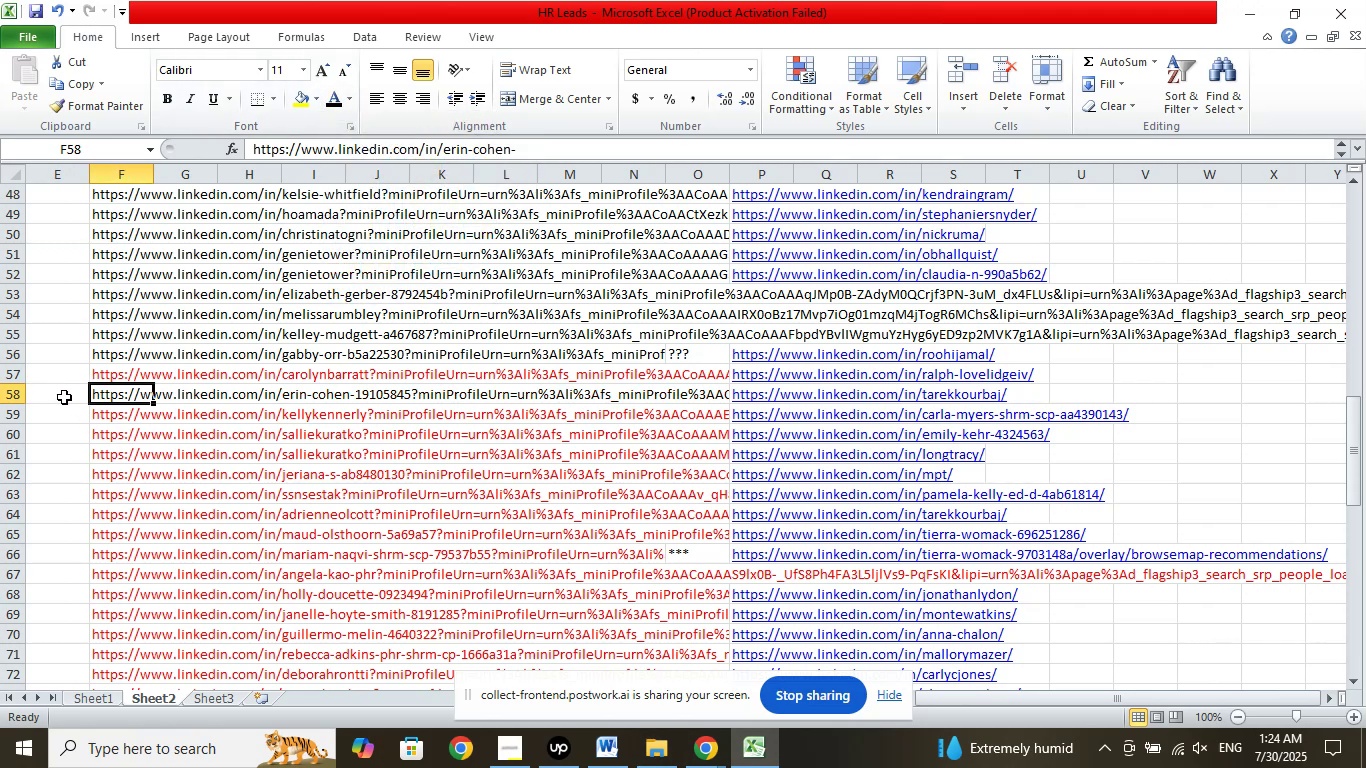 
left_click([64, 397])
 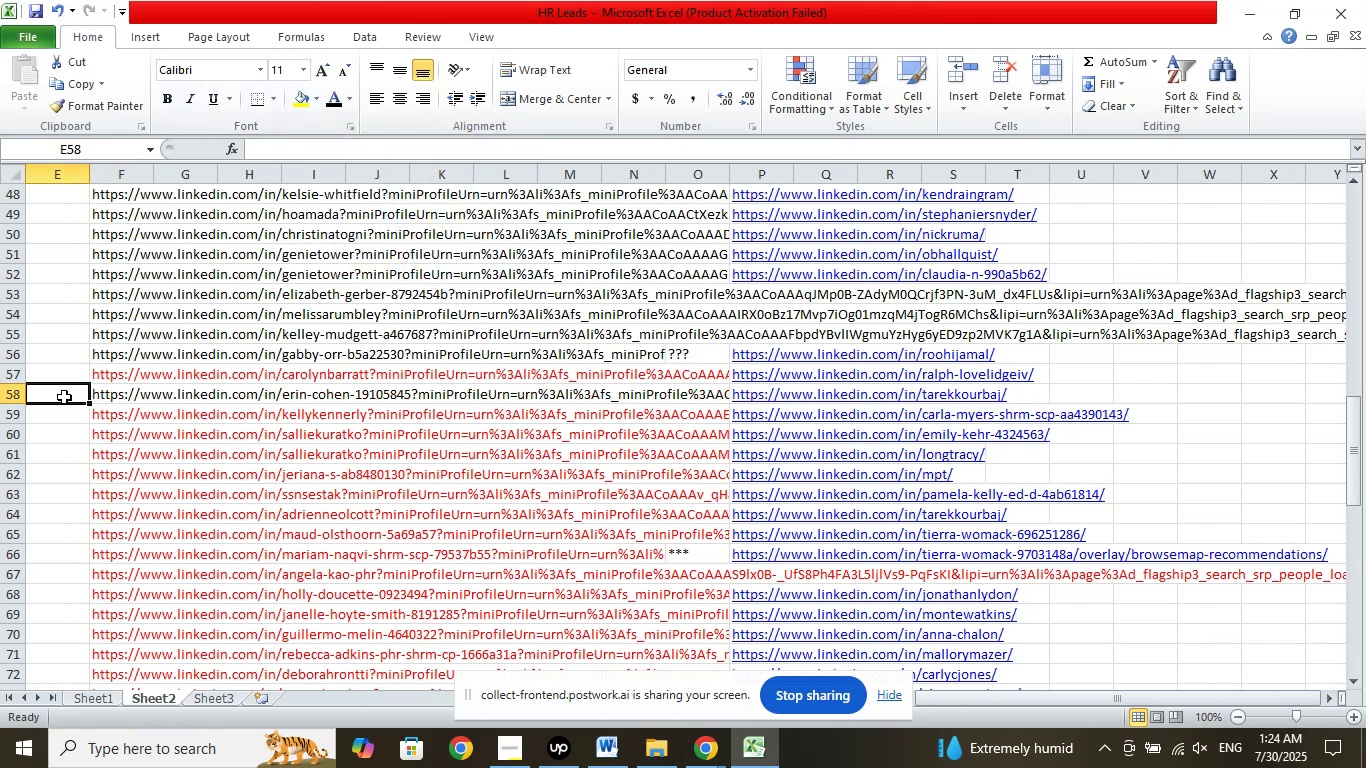 
key(ArrowDown)
 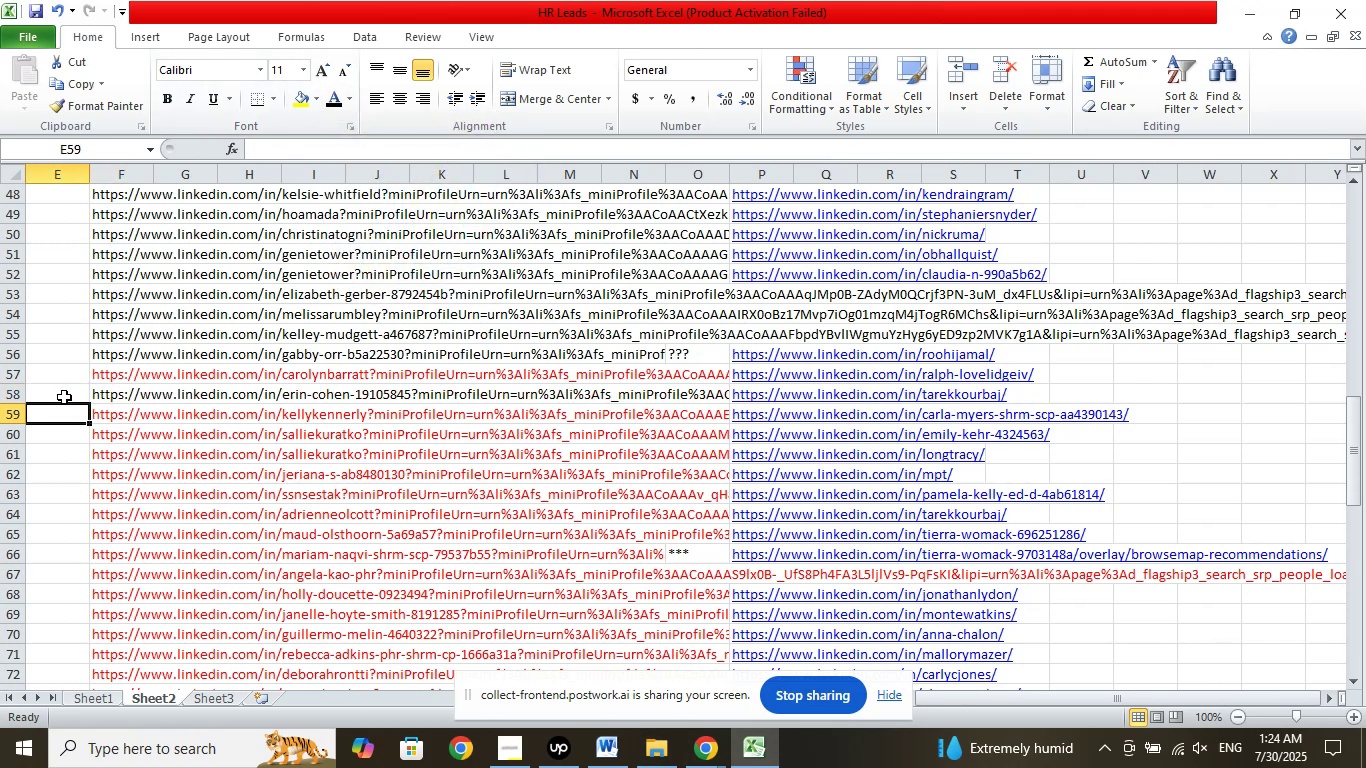 
key(ArrowRight)
 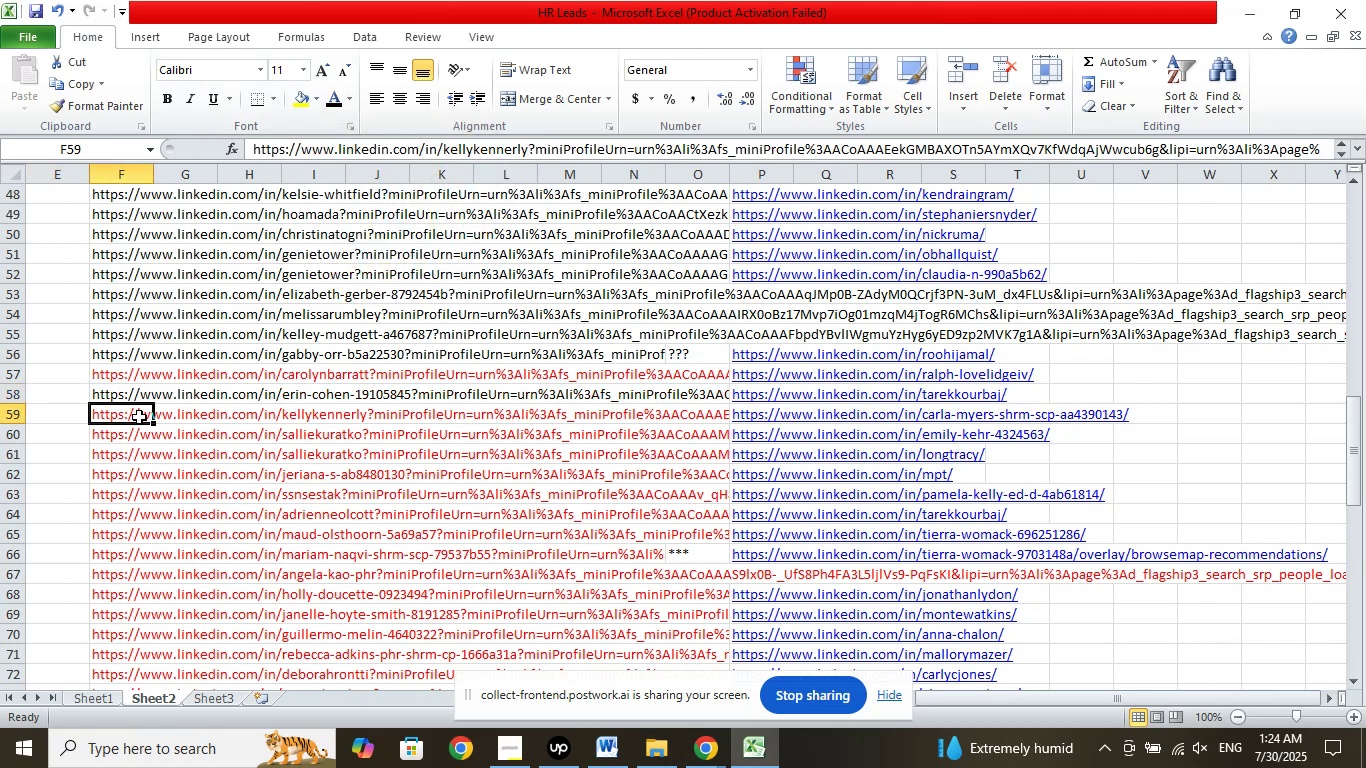 
scroll: coordinate [429, 474], scroll_direction: down, amount: 1.0
 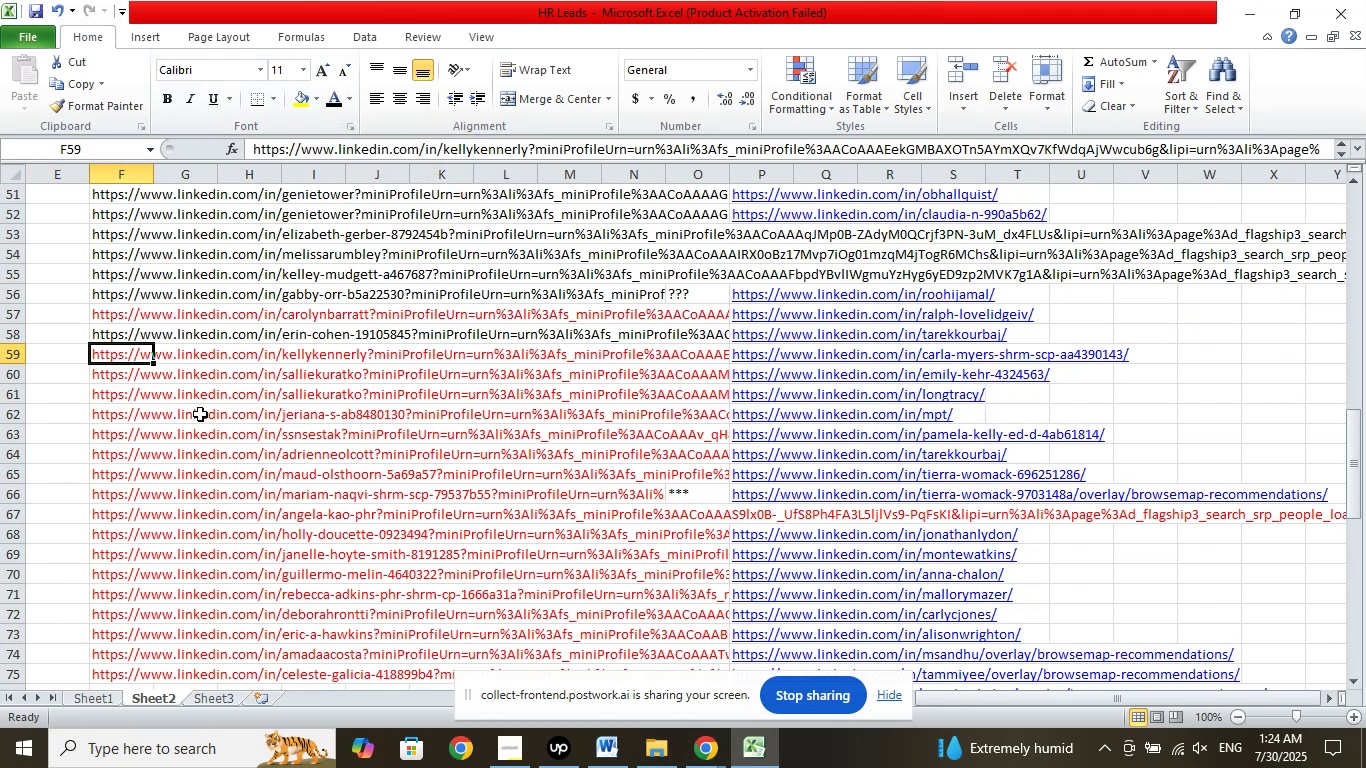 
mouse_move([109, 374])
 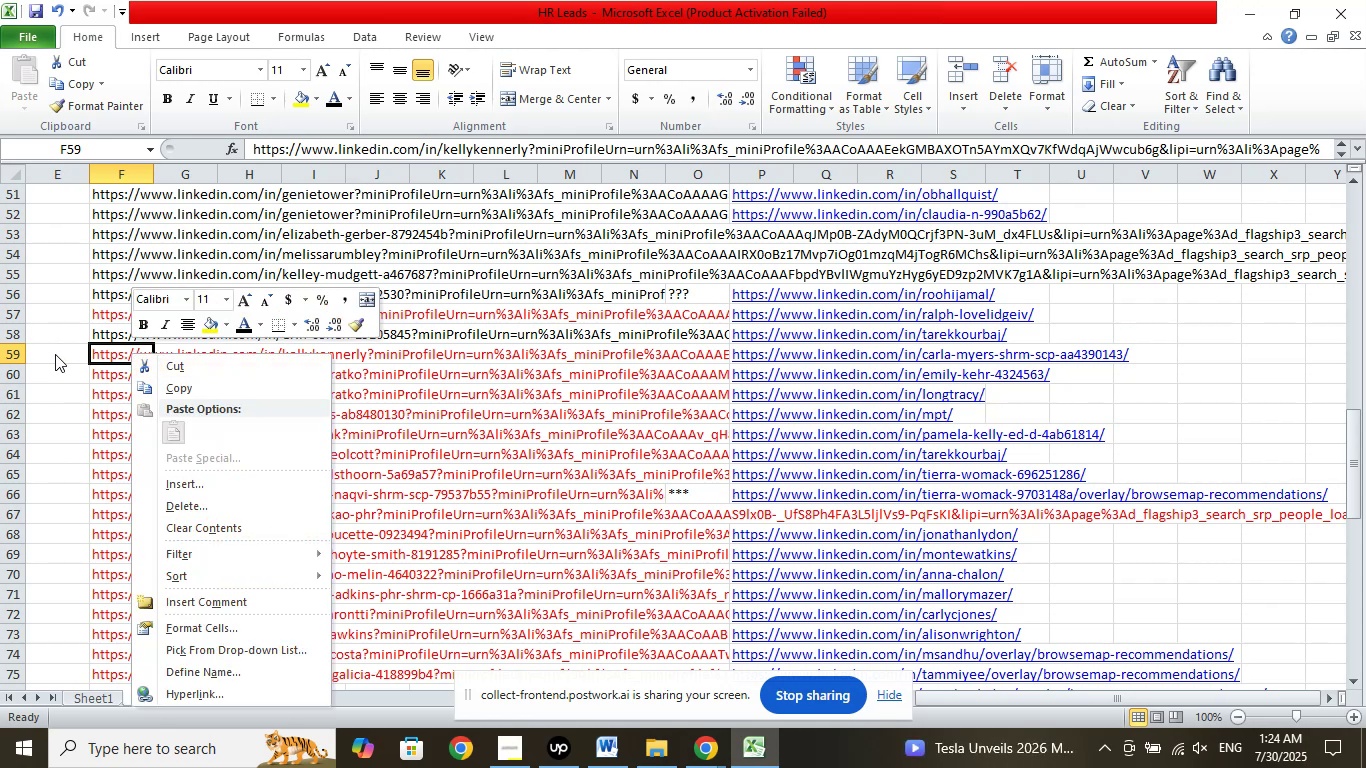 
left_click([56, 353])
 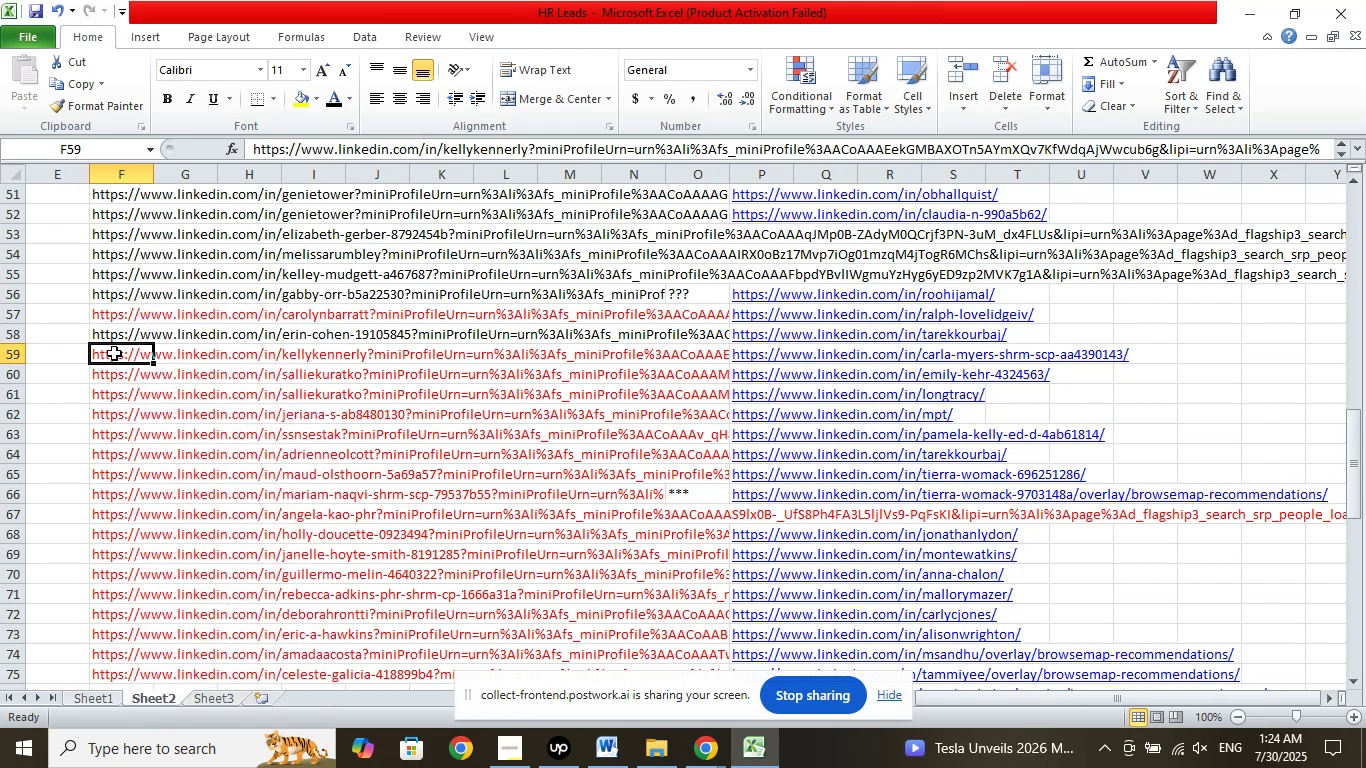 
right_click([130, 352])
 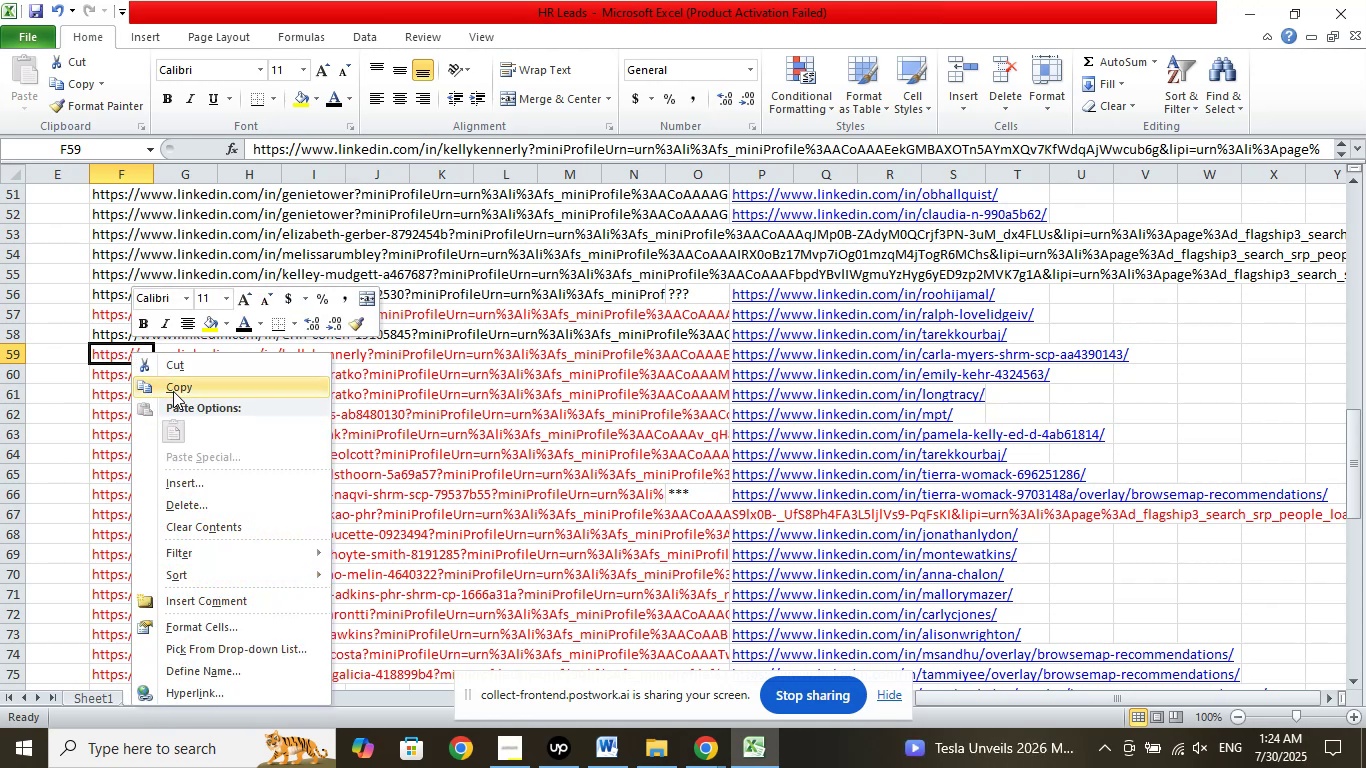 
left_click([176, 387])
 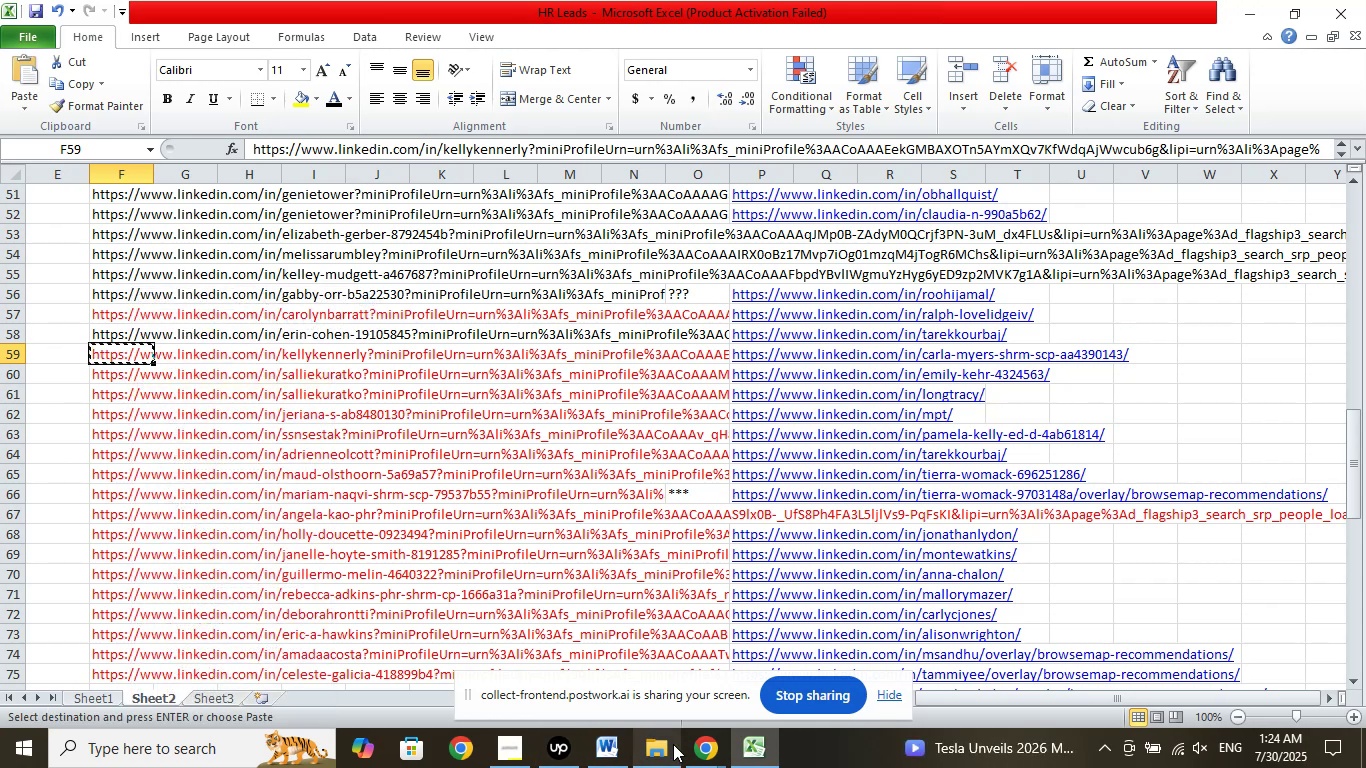 
left_click([694, 762])
 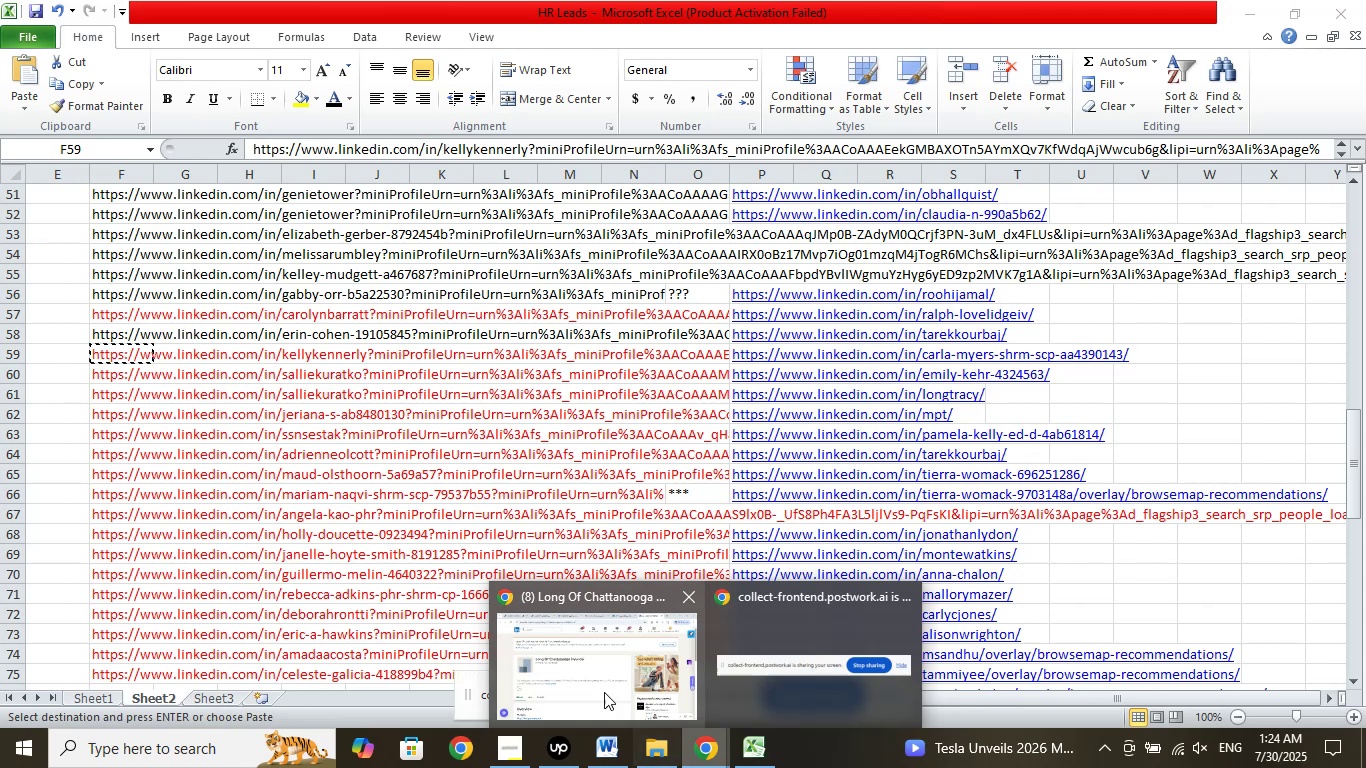 
left_click([599, 679])
 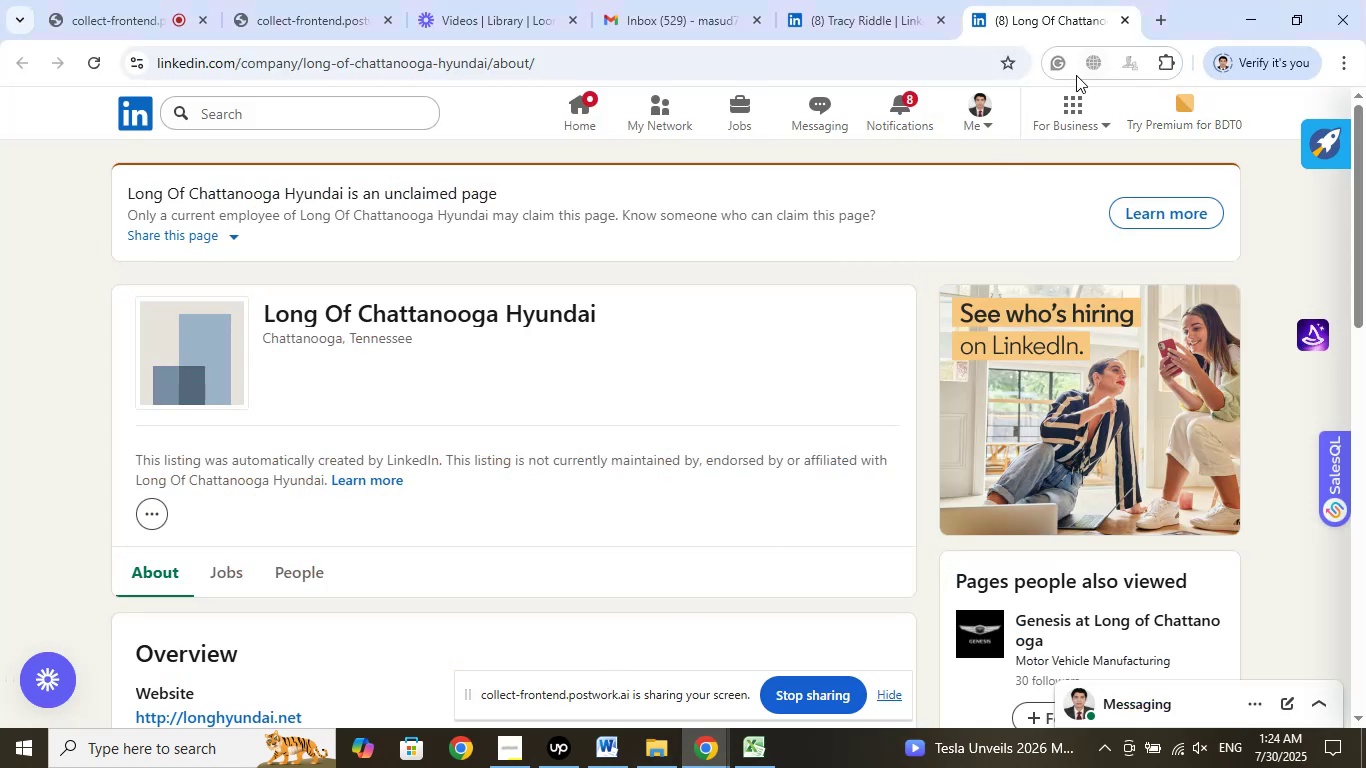 
wait(8.66)
 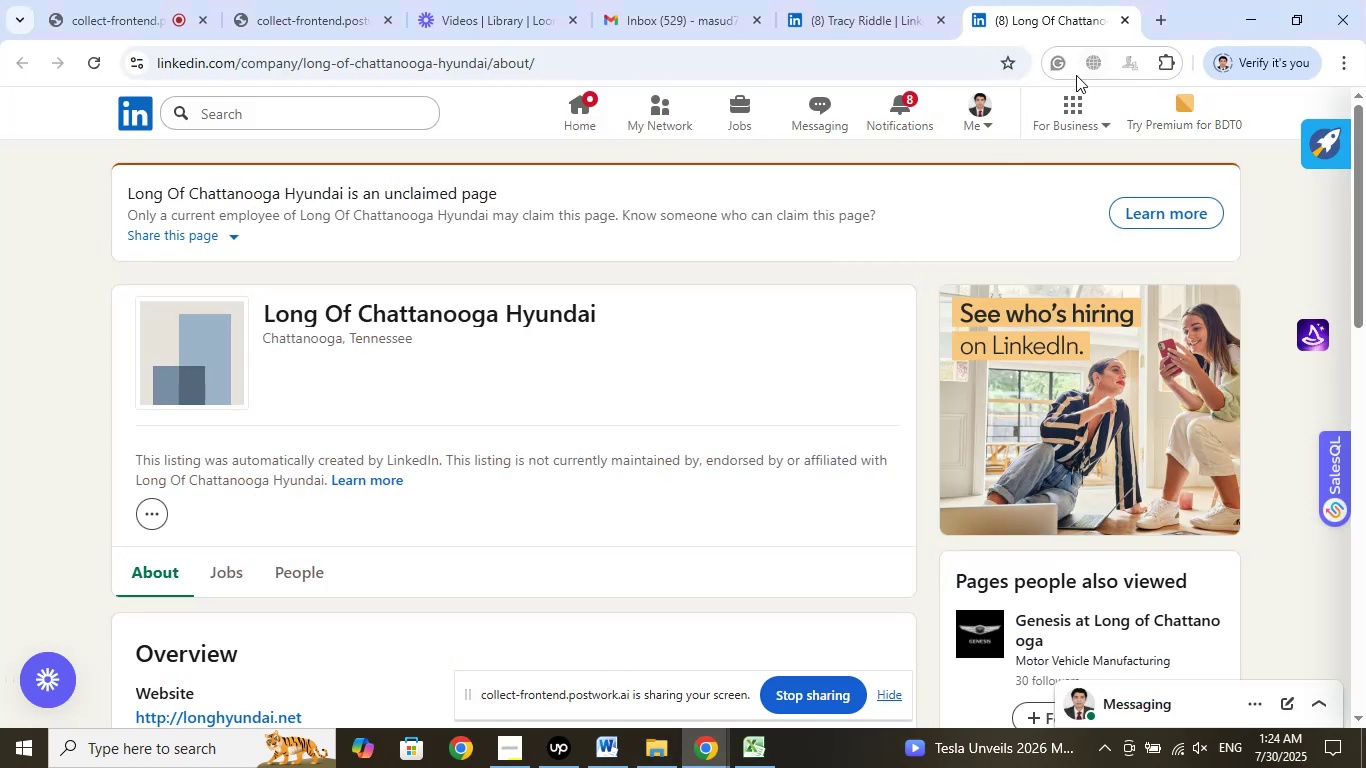 
left_click([881, 16])
 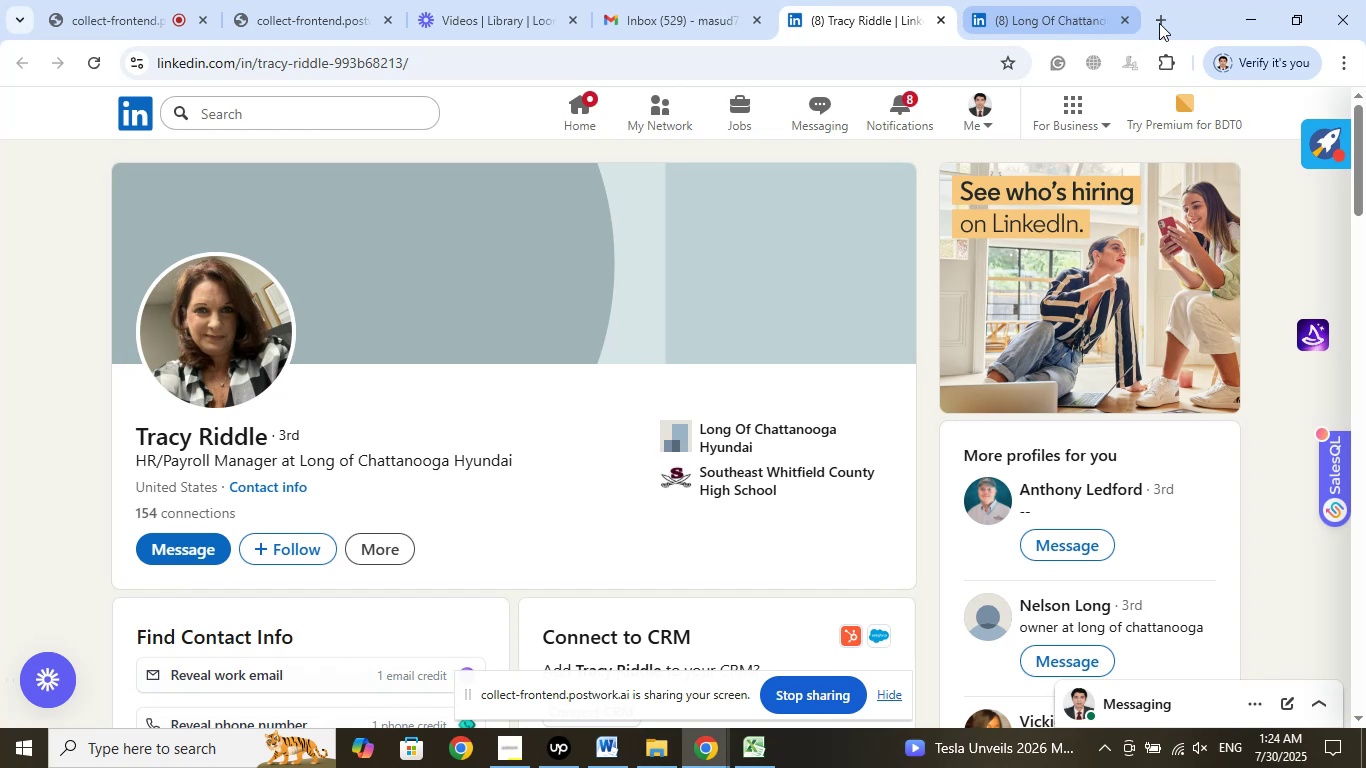 
left_click([1166, 23])
 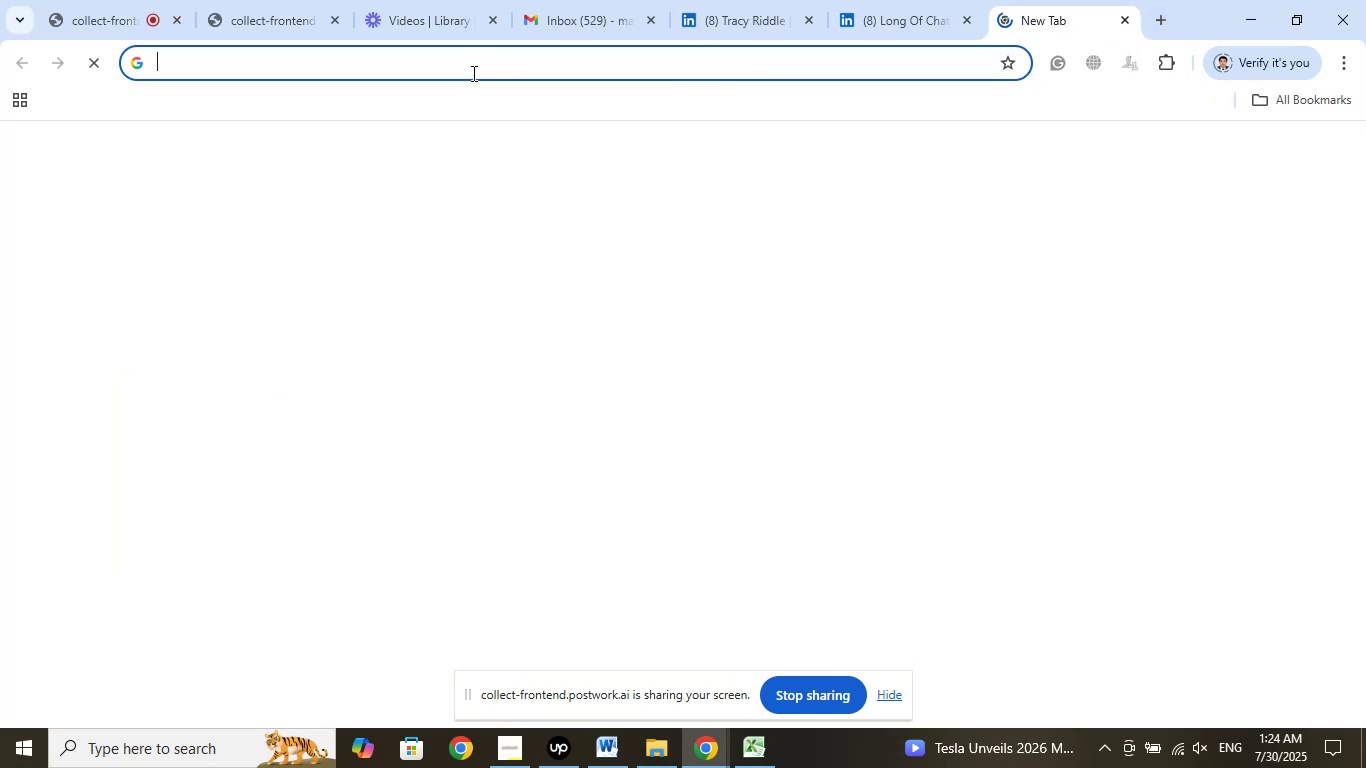 
right_click([473, 60])
 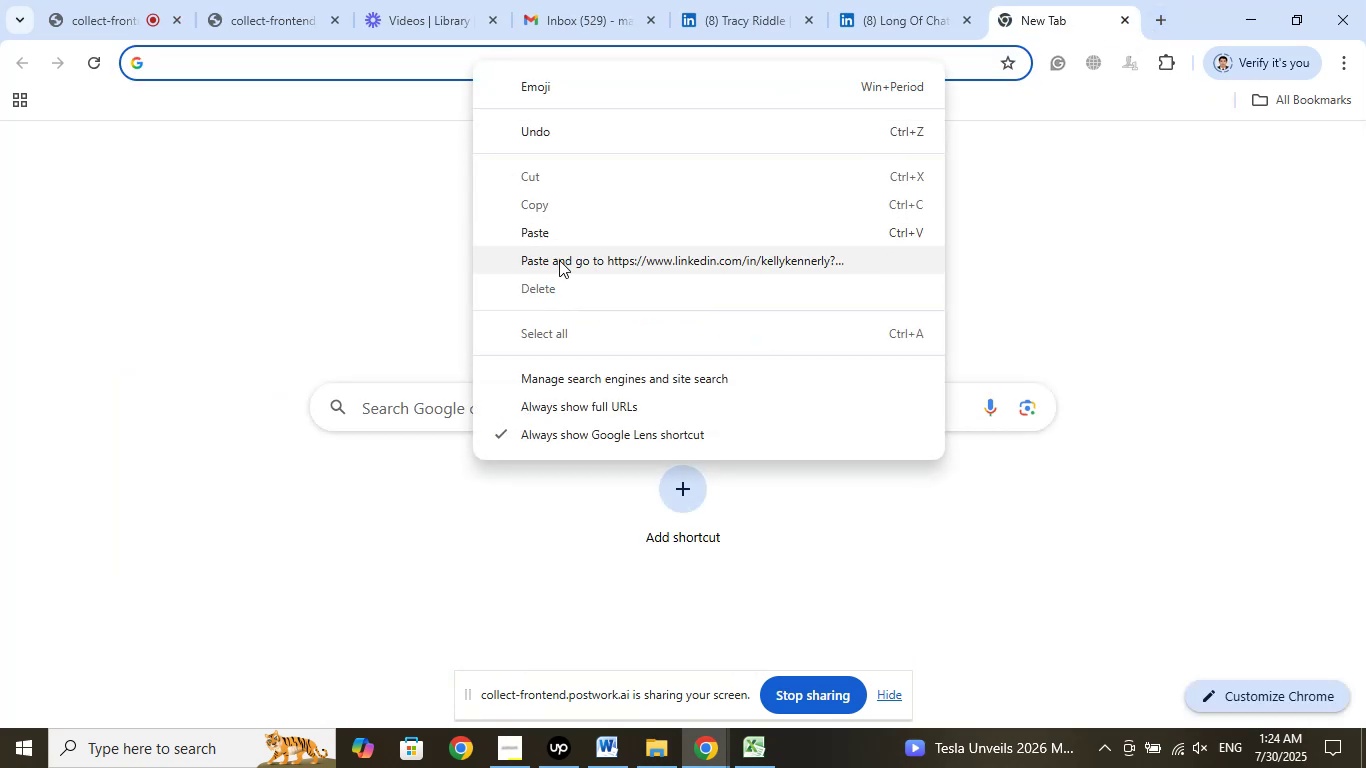 
left_click([559, 261])
 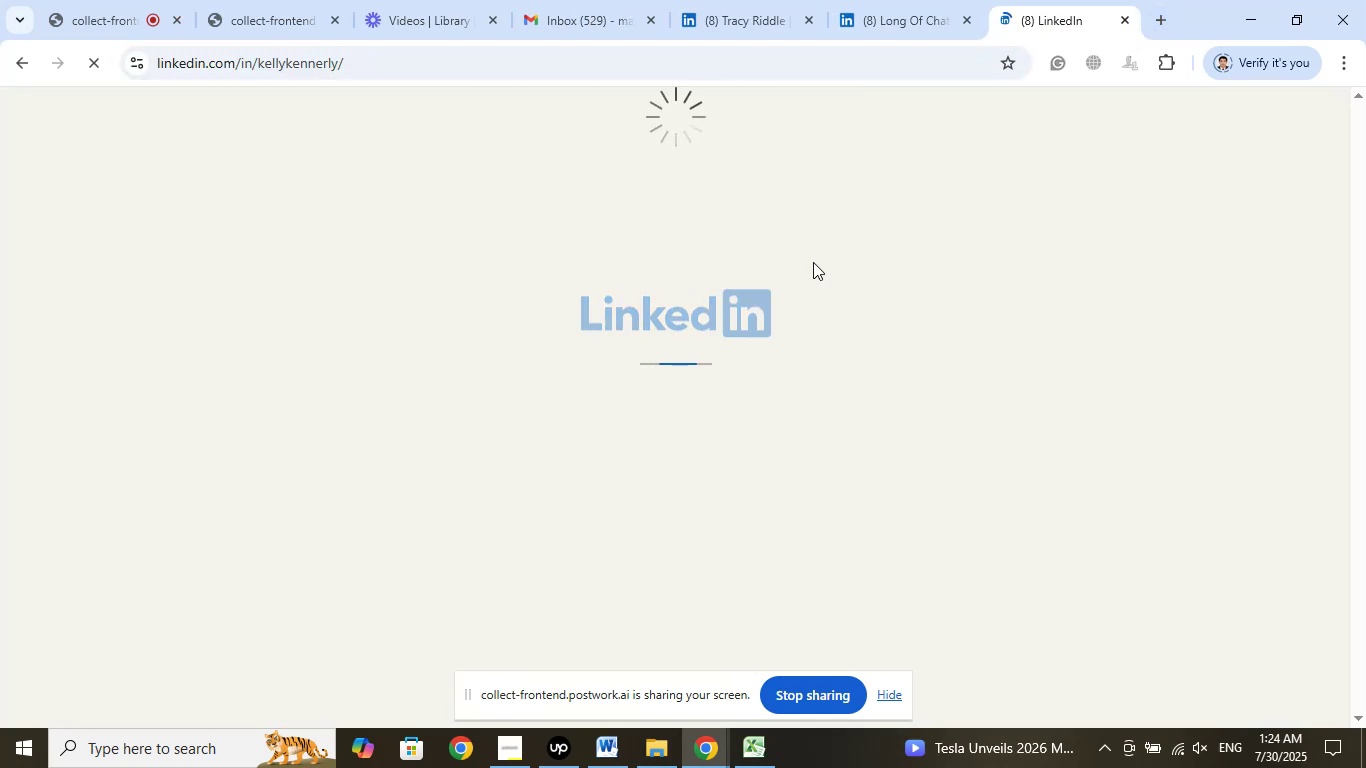 
wait(10.16)
 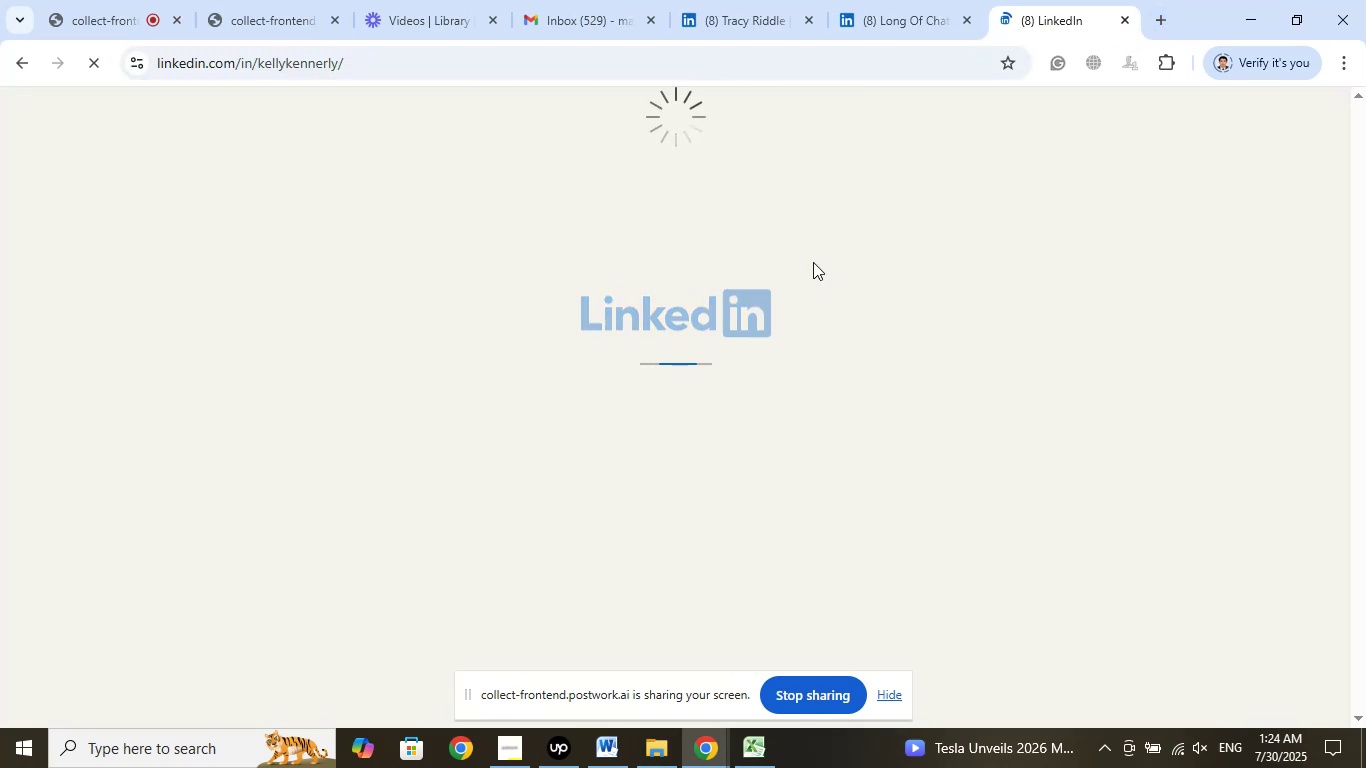 
mouse_move([546, 500])
 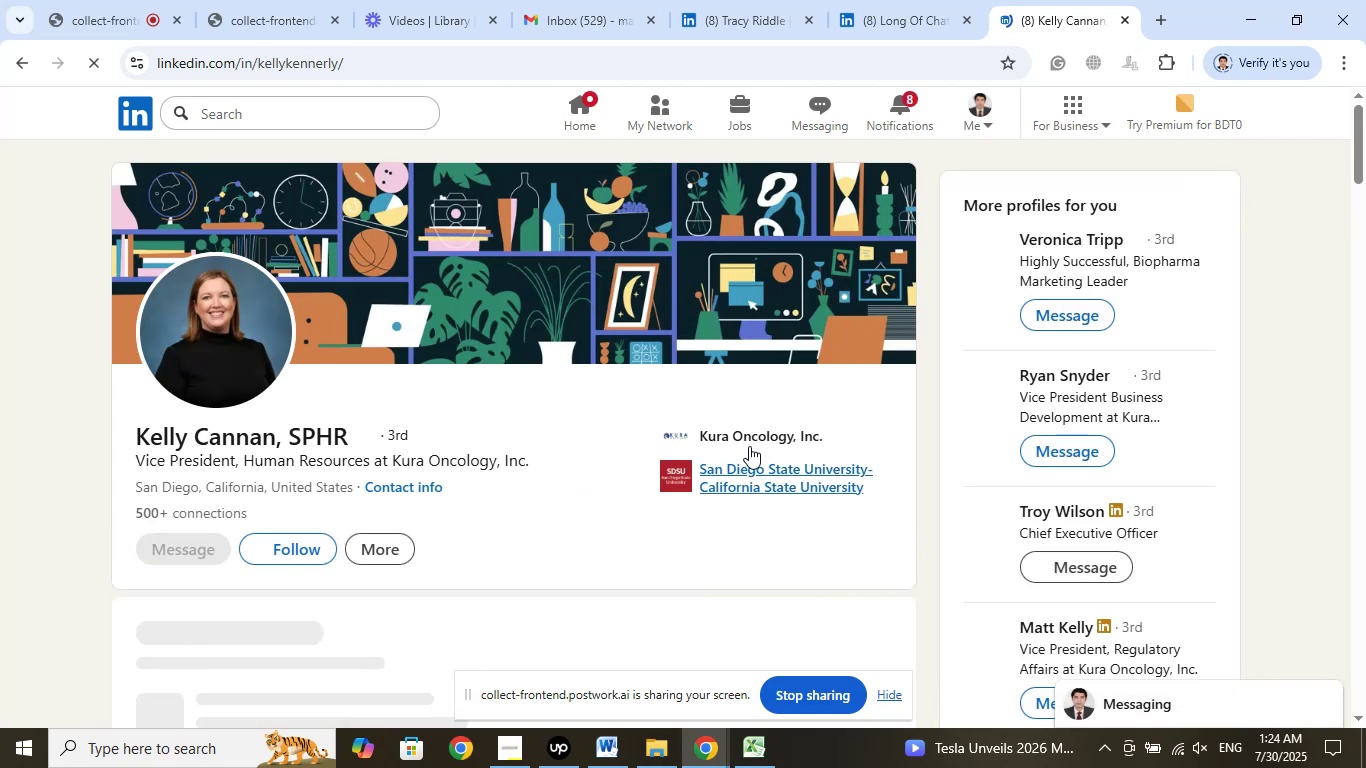 
left_click([750, 433])
 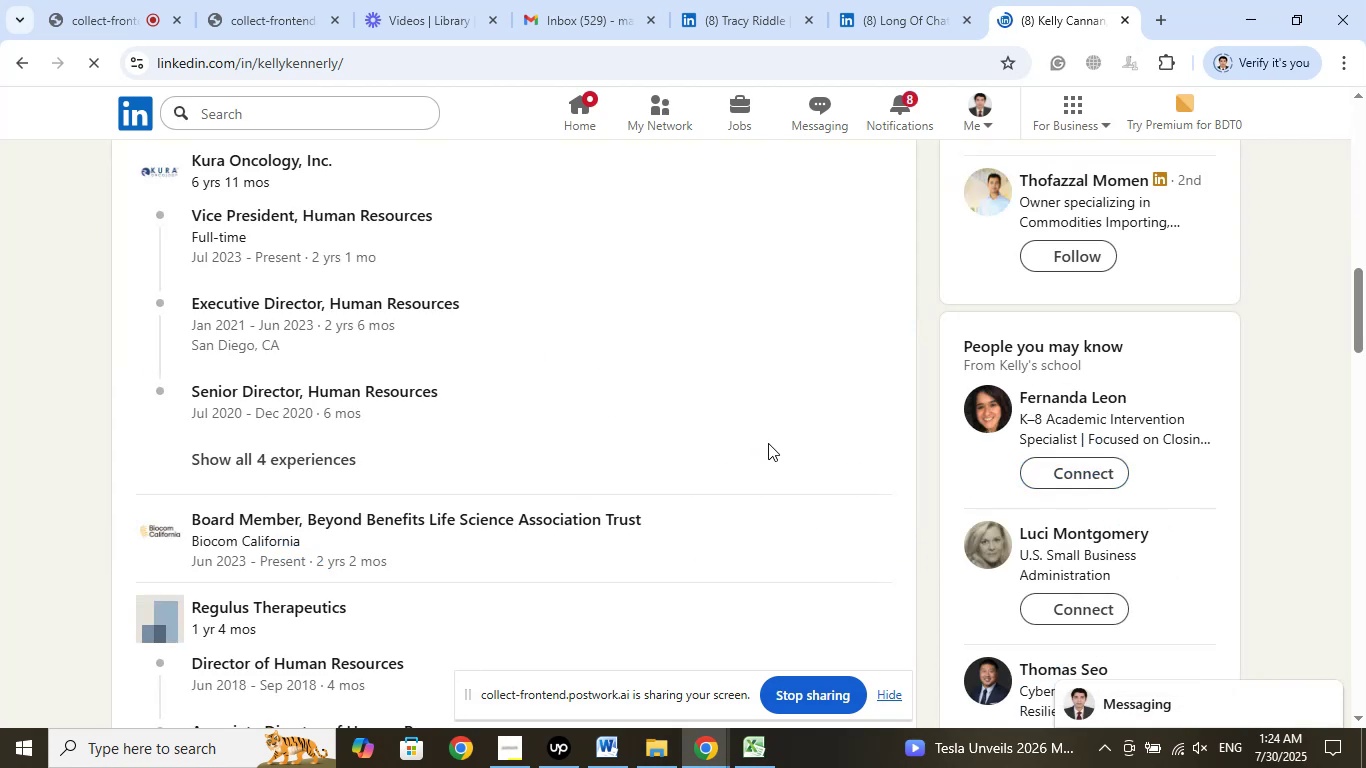 
scroll: coordinate [714, 451], scroll_direction: up, amount: 2.0
 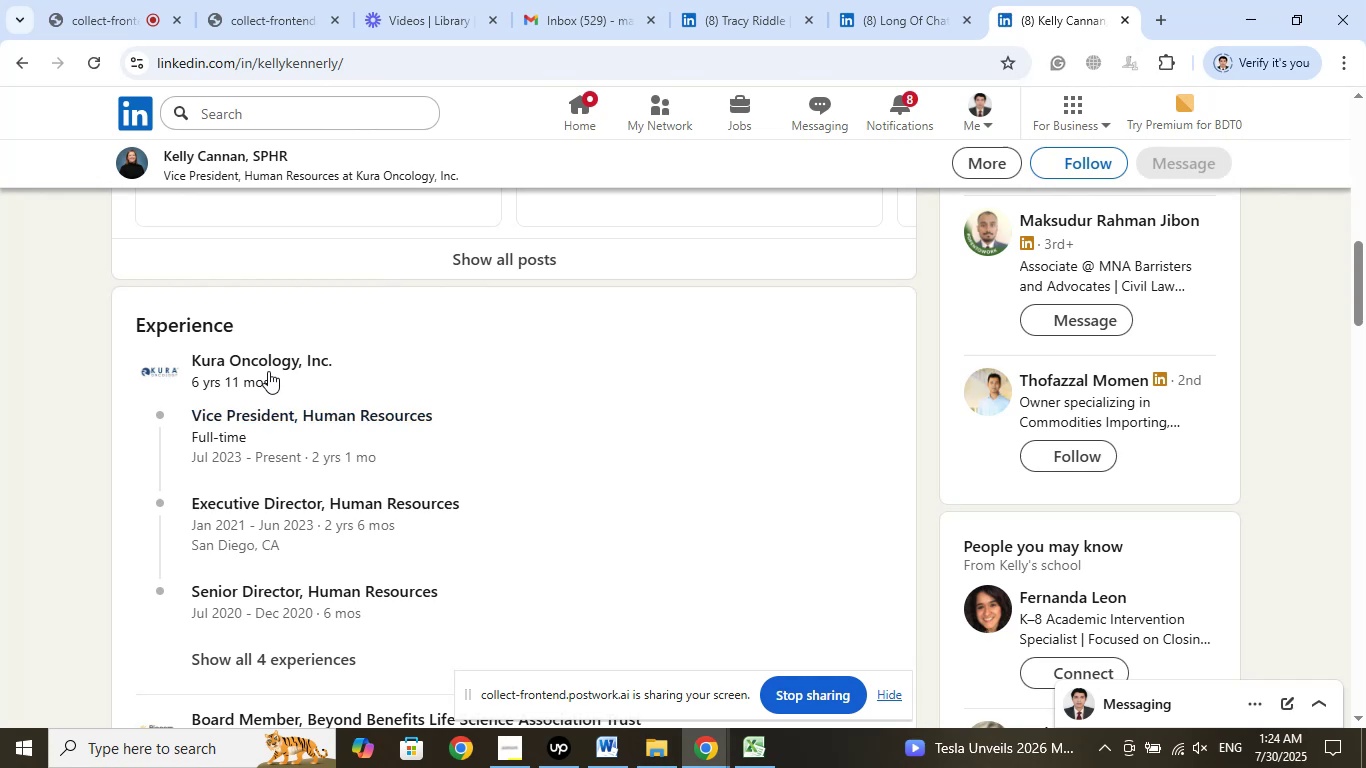 
right_click([267, 370])
 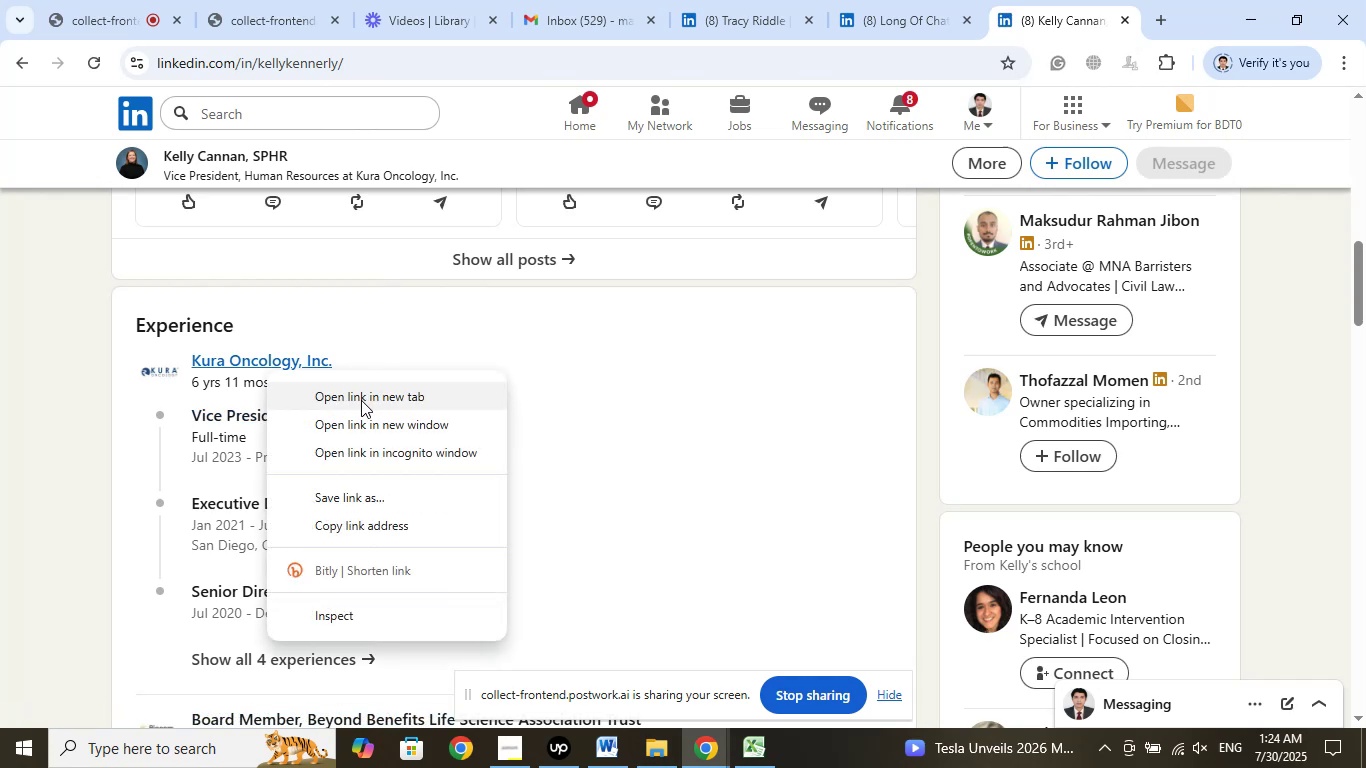 
left_click([361, 400])
 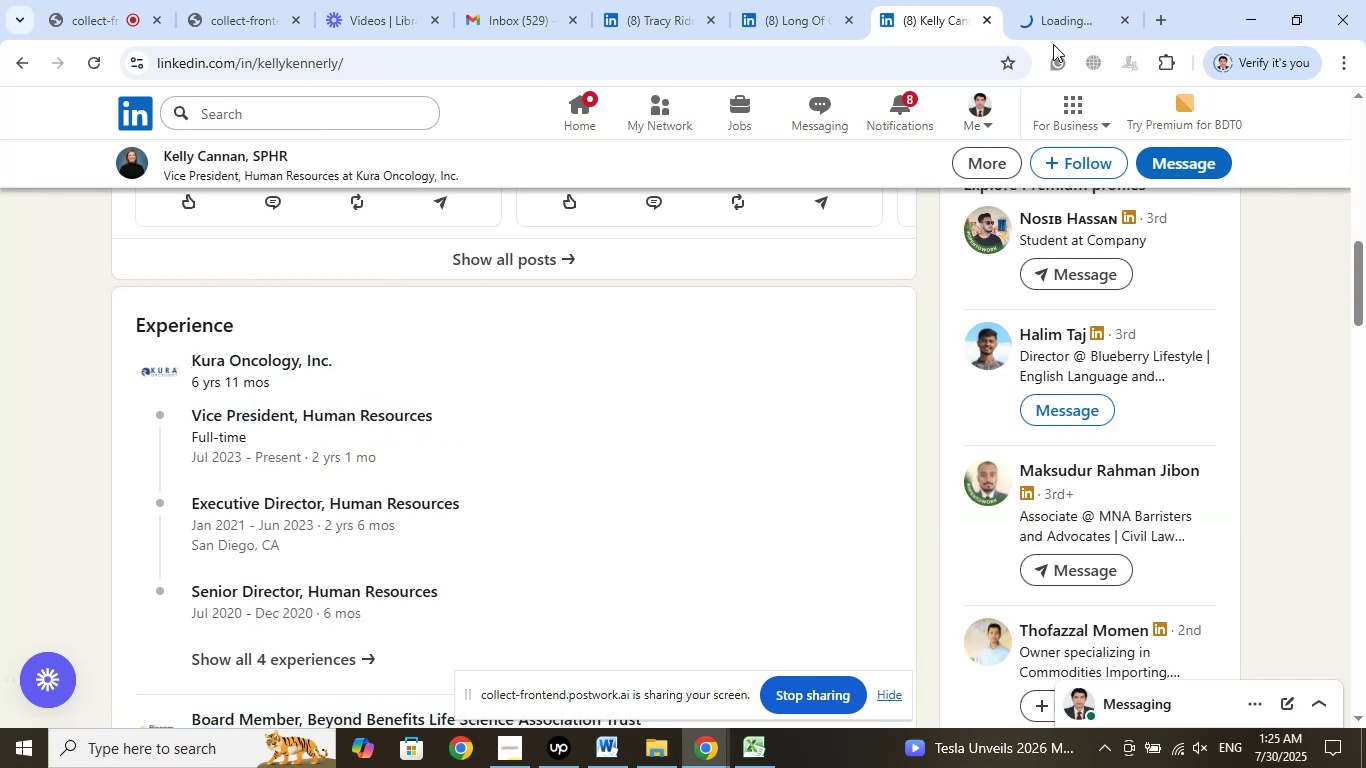 
left_click([1052, 20])
 